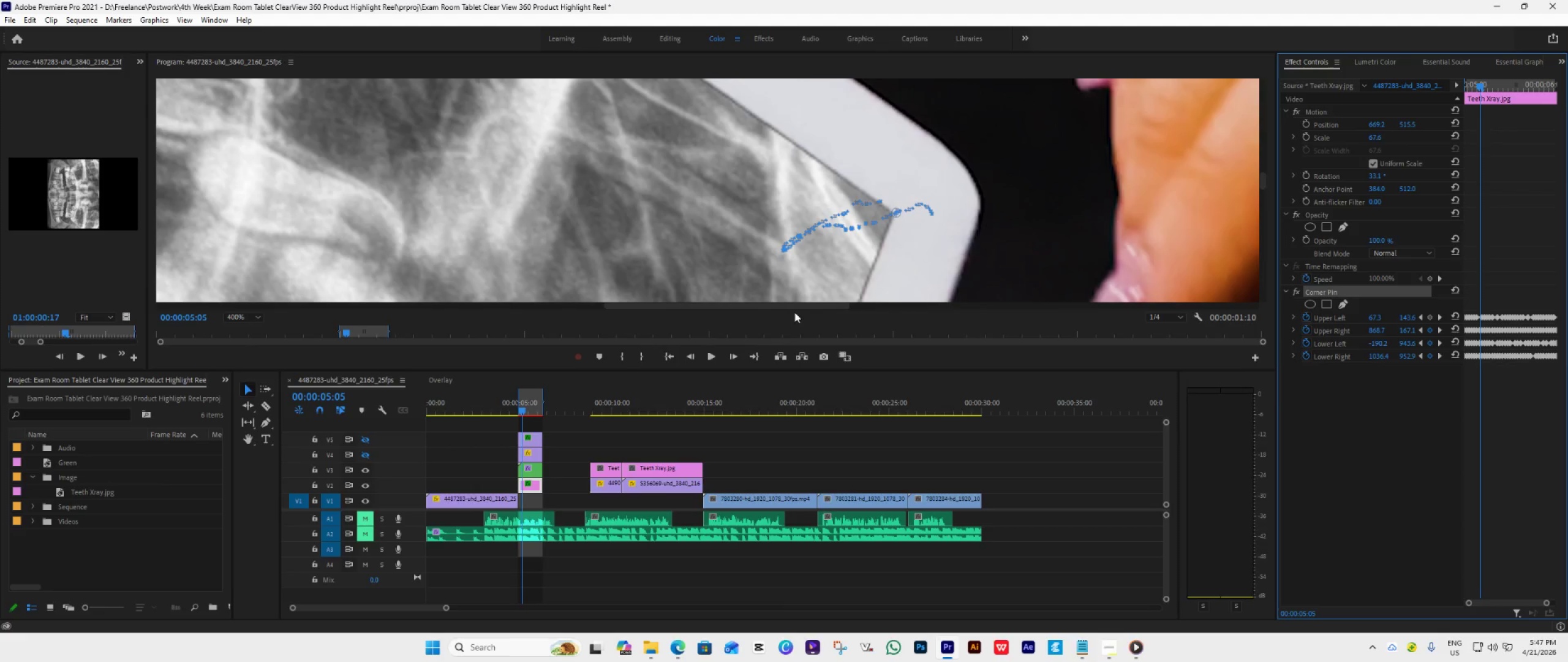 
left_click_drag(start_coordinate=[777, 305], to_coordinate=[443, 302])
 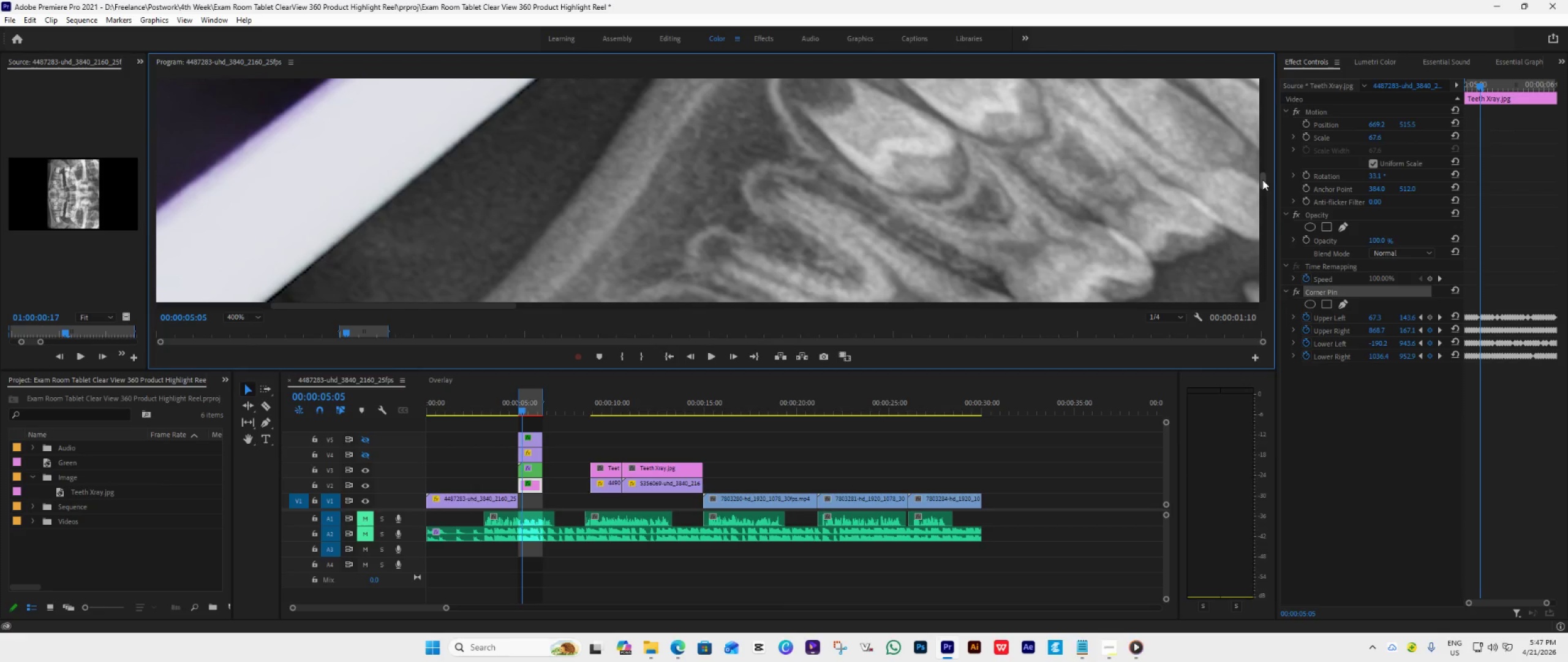 
left_click_drag(start_coordinate=[1262, 180], to_coordinate=[1264, 193])
 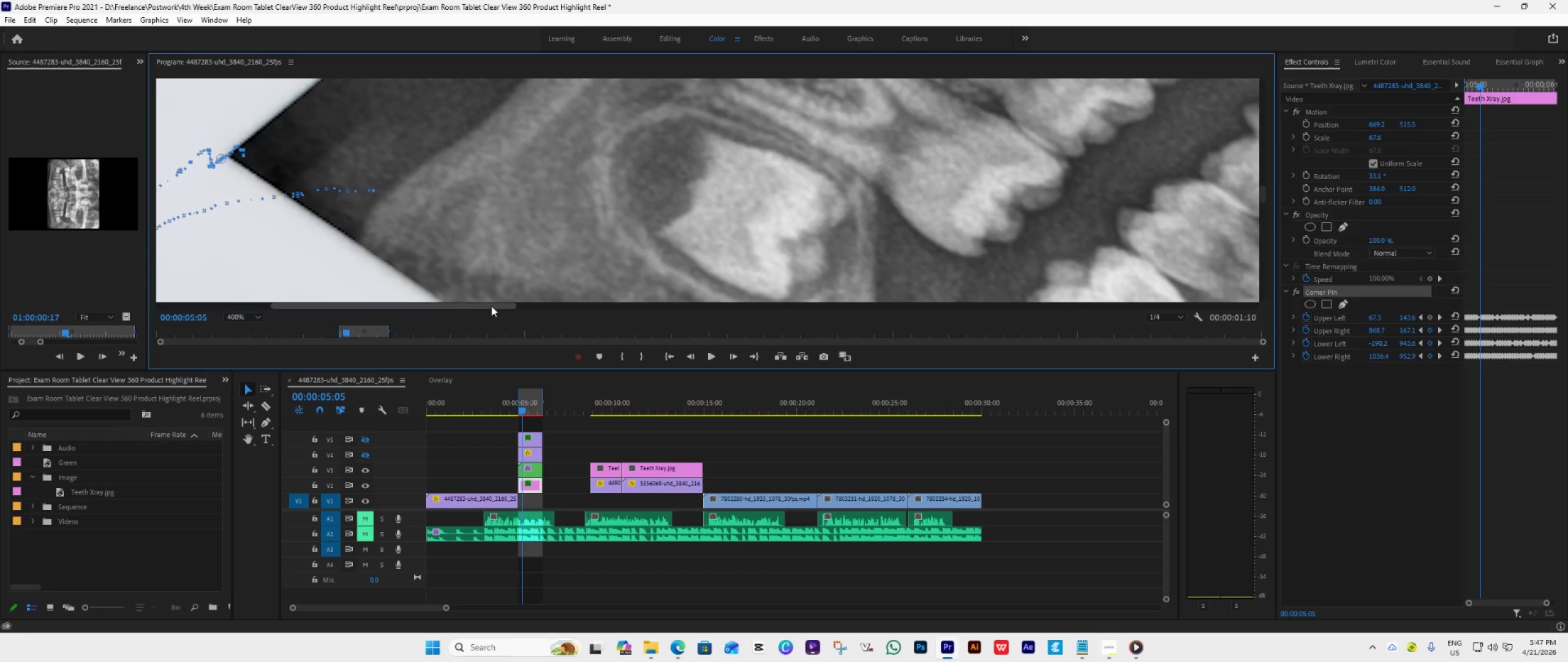 
left_click_drag(start_coordinate=[491, 306], to_coordinate=[454, 304])
 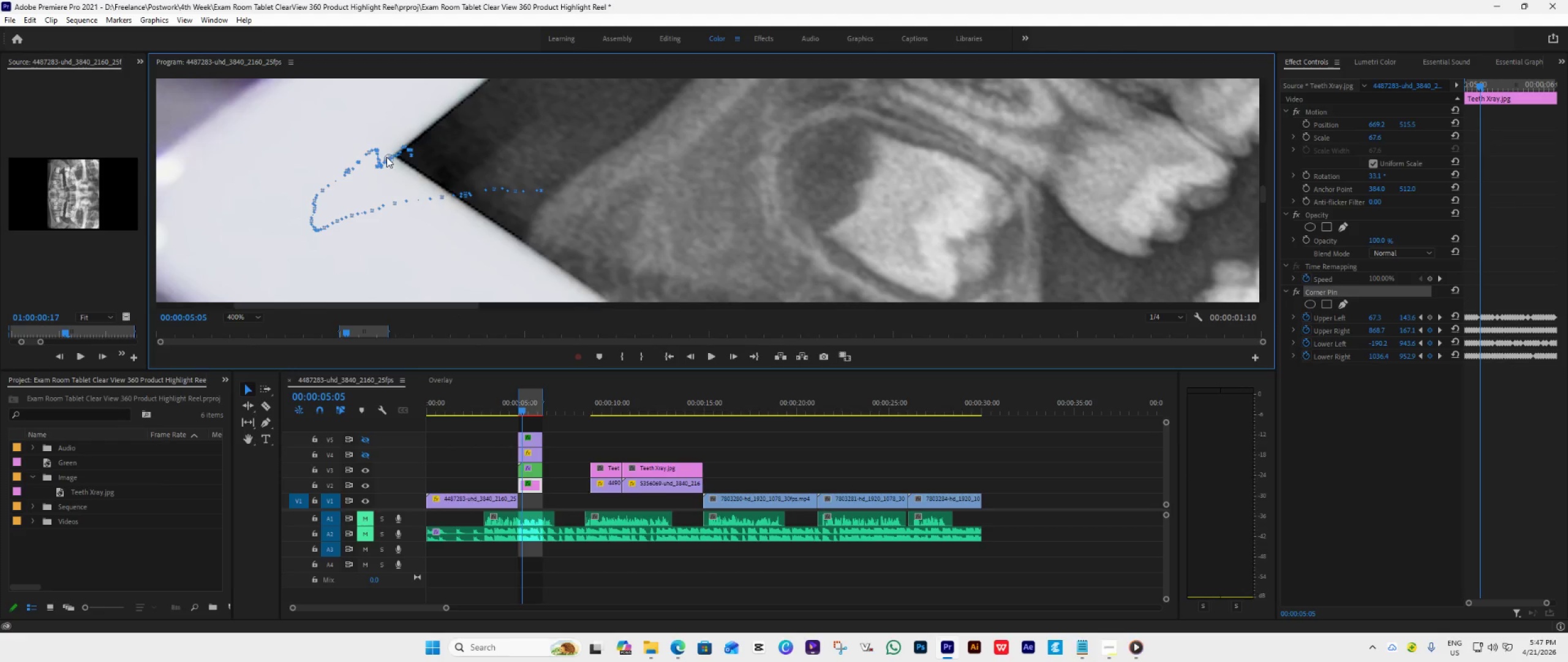 
left_click_drag(start_coordinate=[386, 155], to_coordinate=[390, 156])
 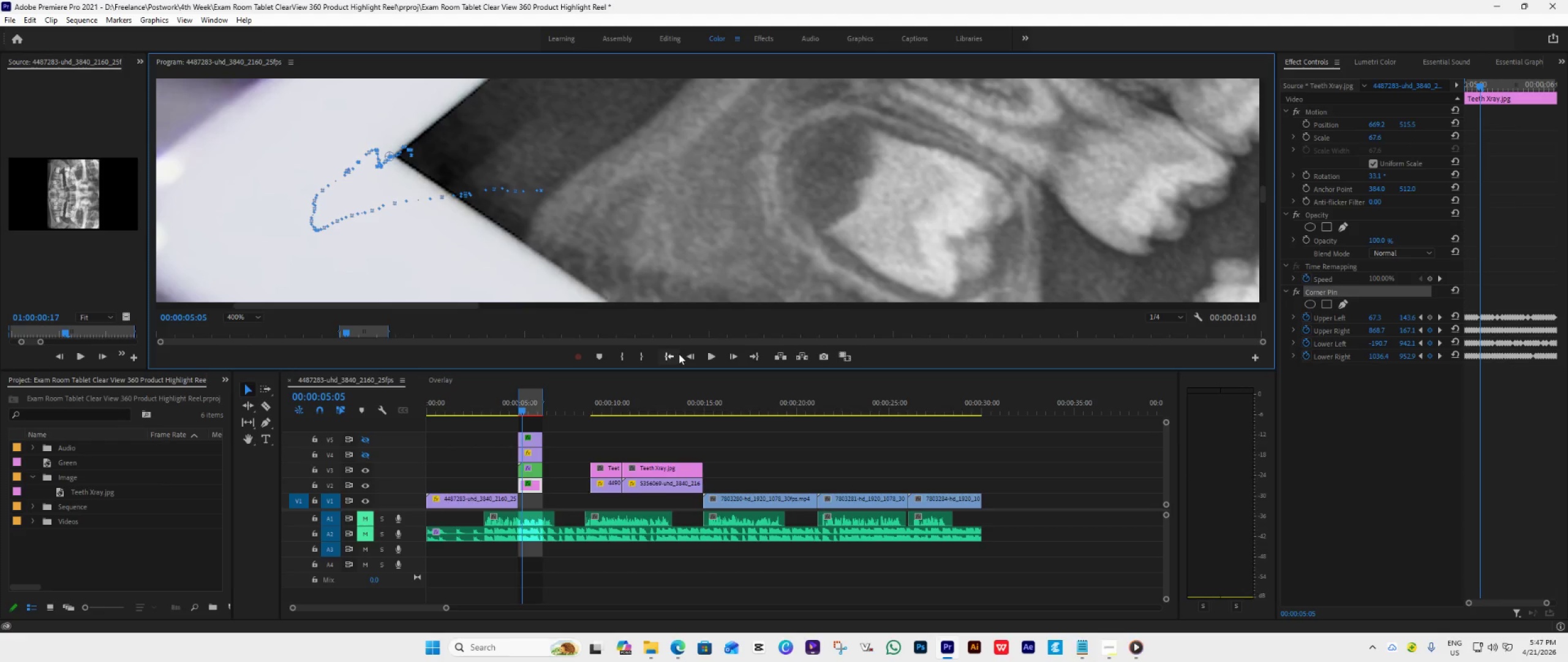 
double_click([688, 354])
 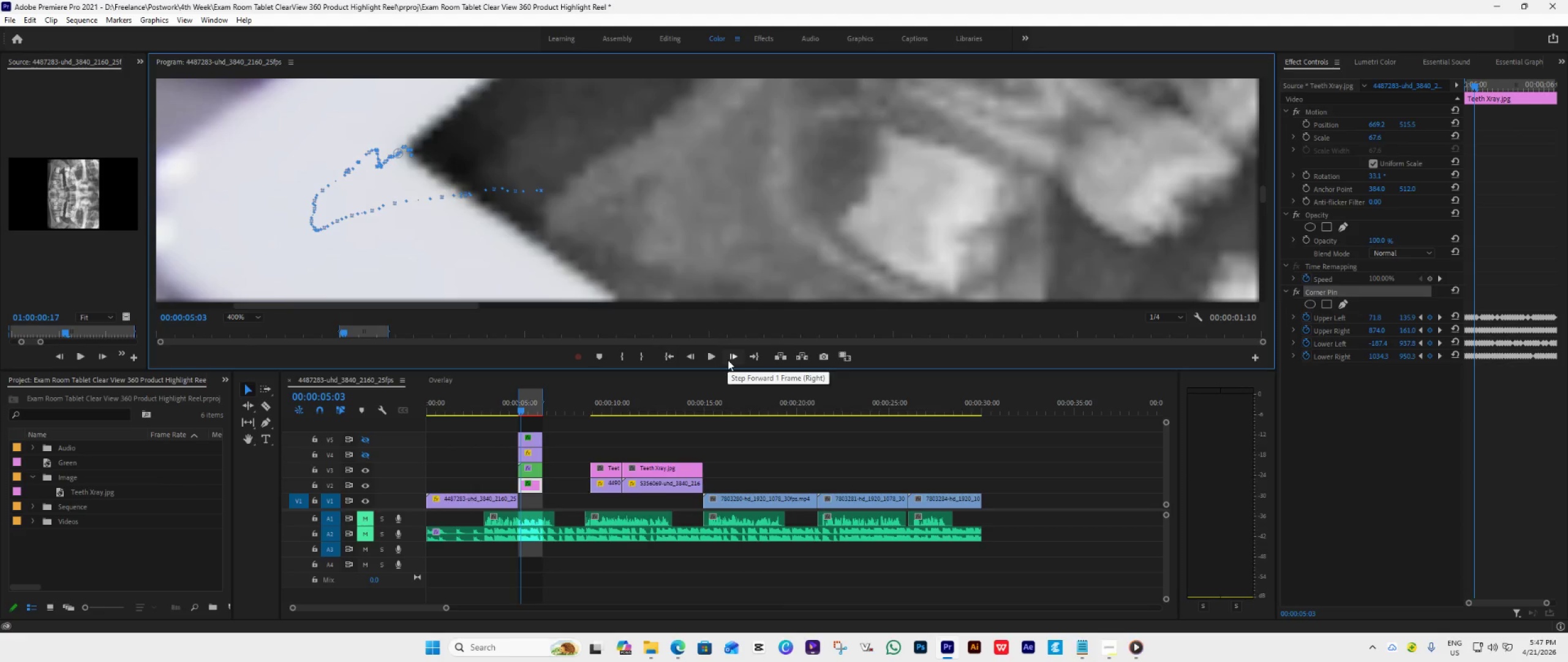 
double_click([728, 360])
 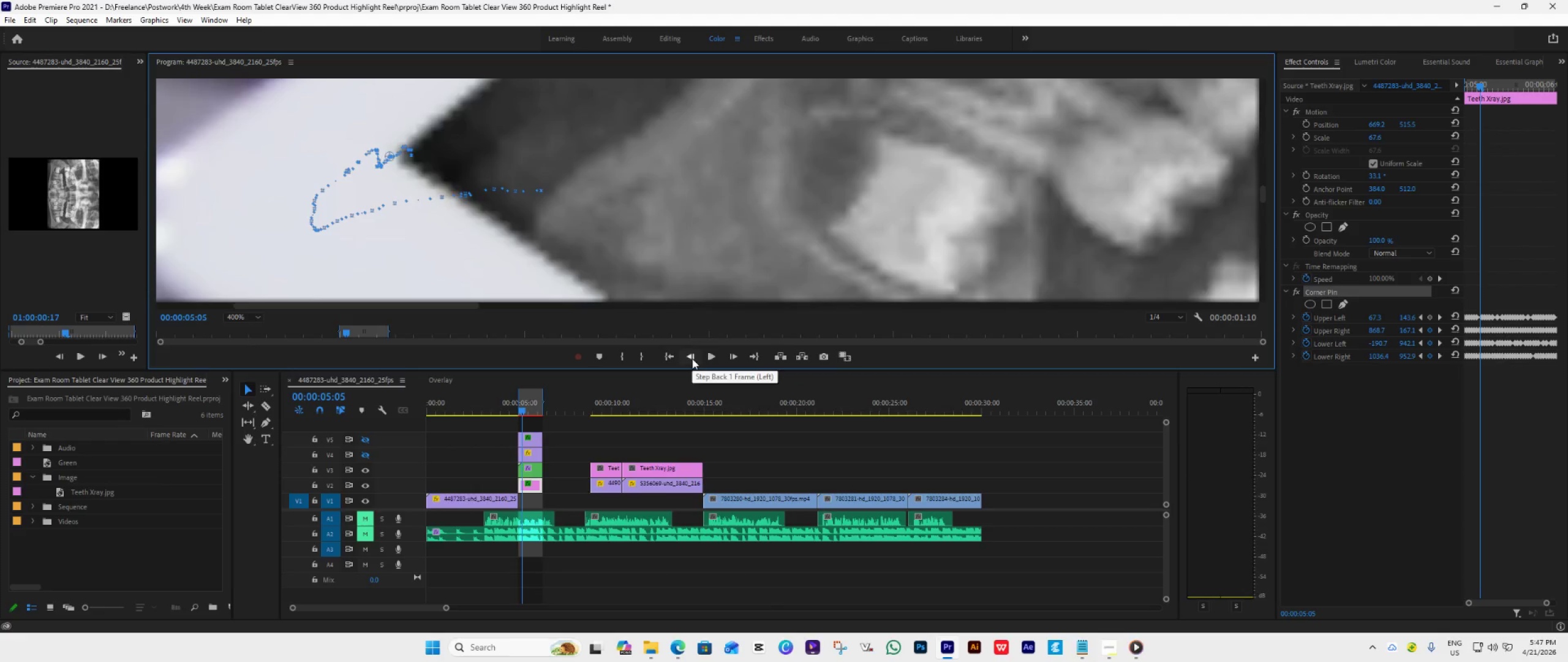 
left_click([692, 359])
 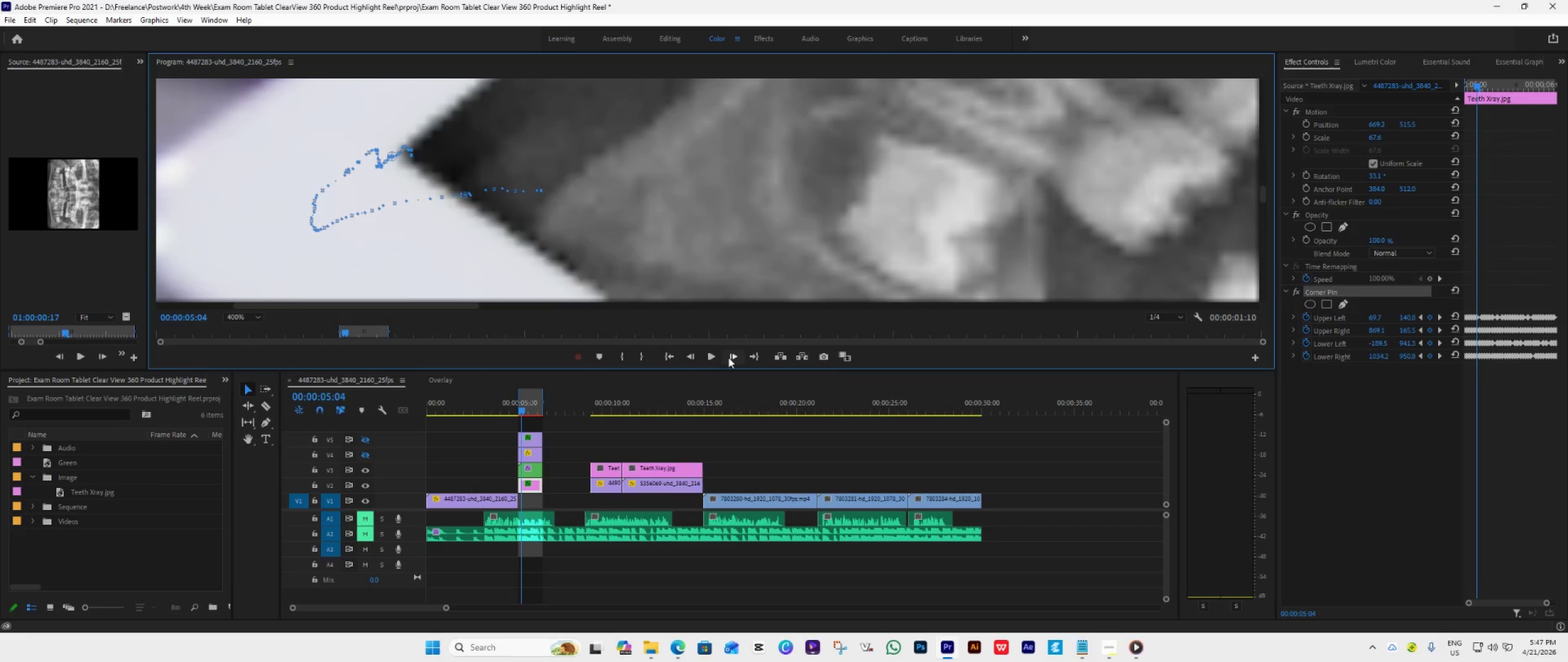 
left_click([728, 357])
 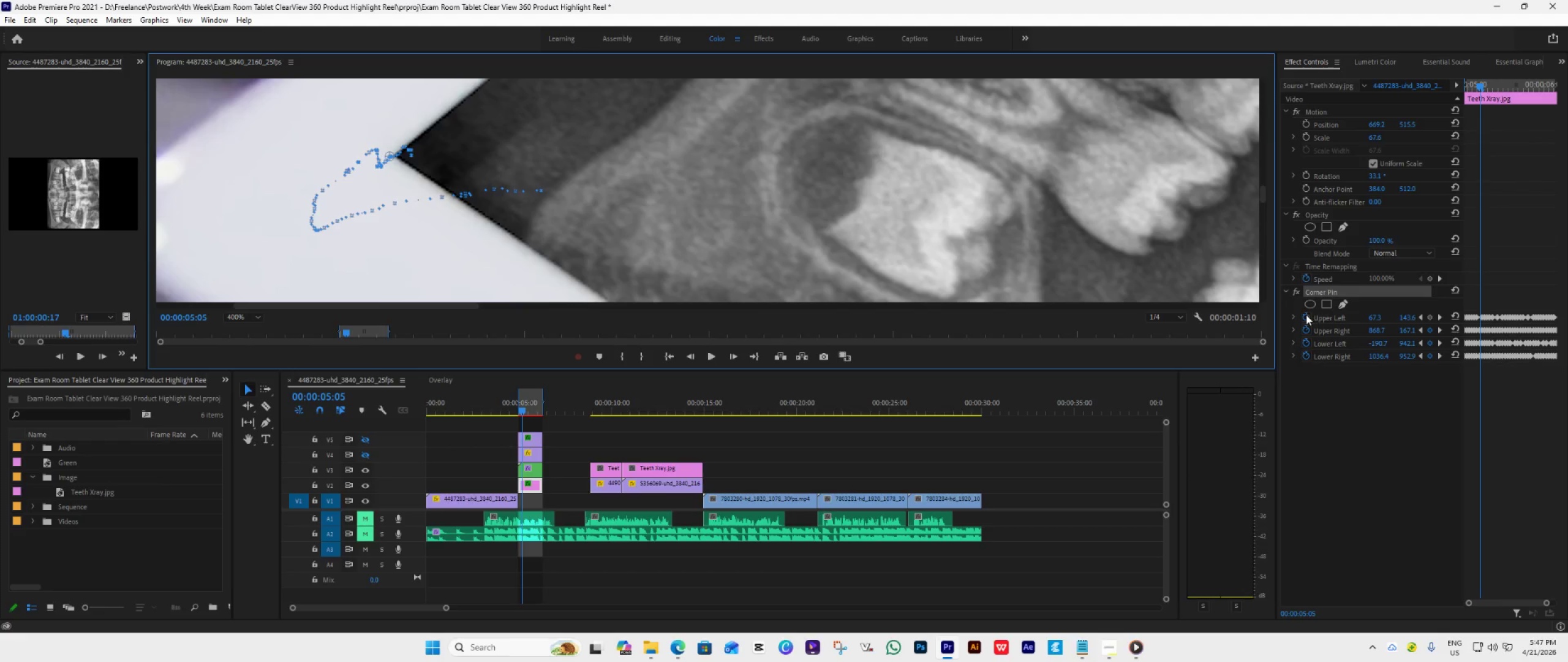 
wait(7.52)
 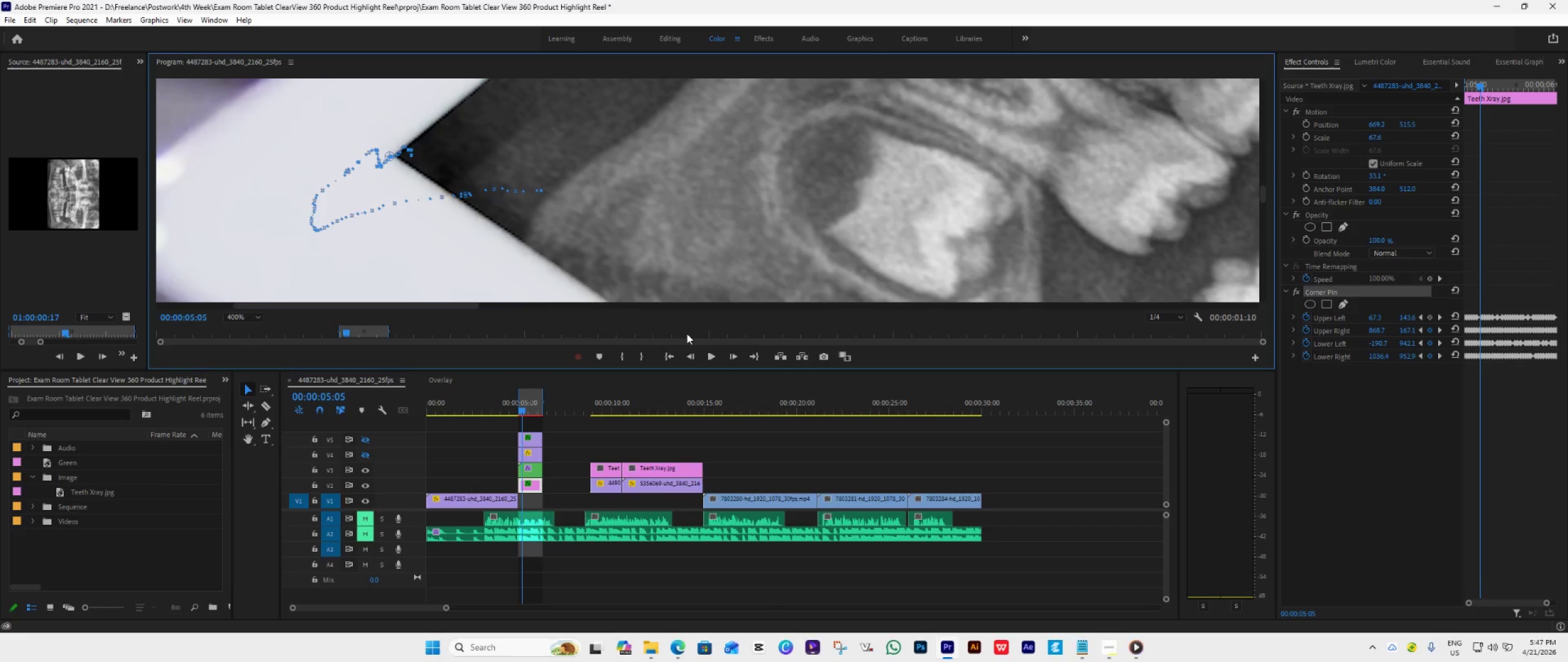 
left_click_drag(start_coordinate=[1264, 191], to_coordinate=[1264, 142])
 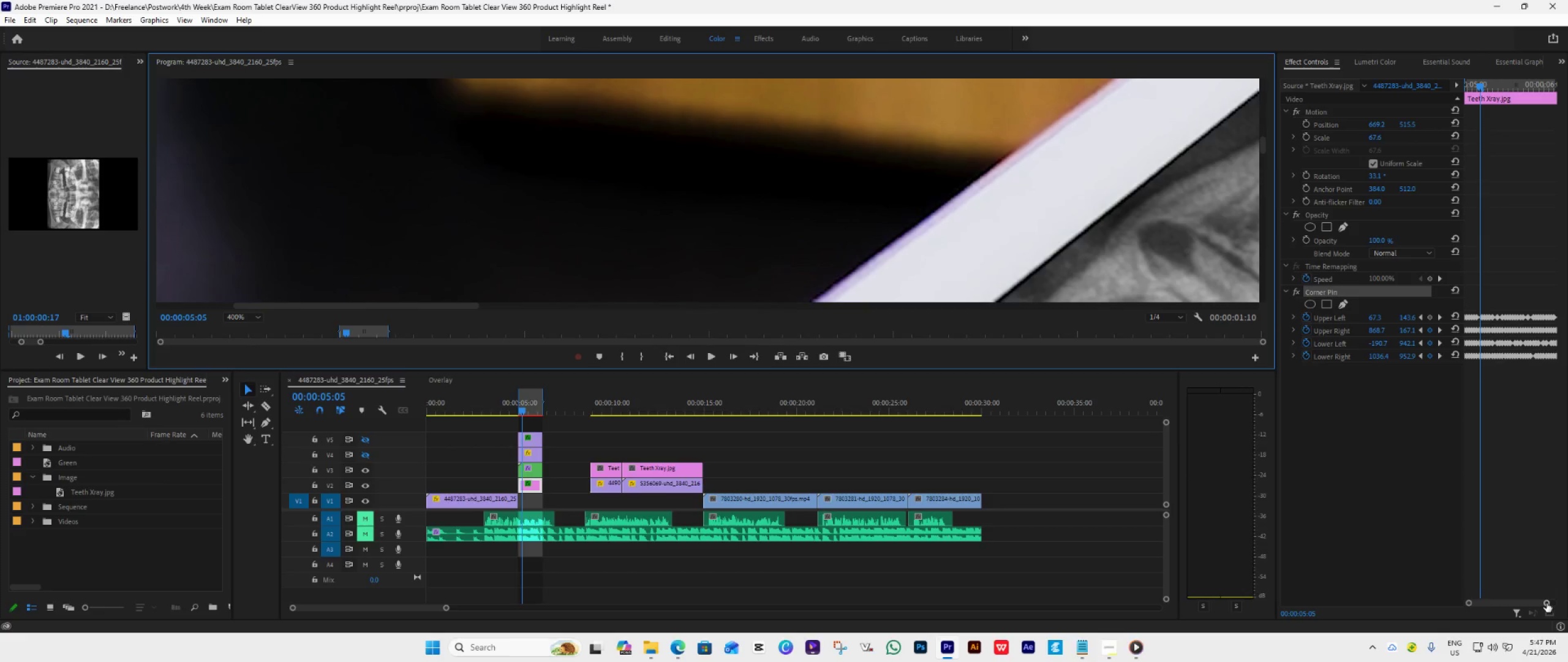 
left_click_drag(start_coordinate=[1547, 603], to_coordinate=[1528, 607])
 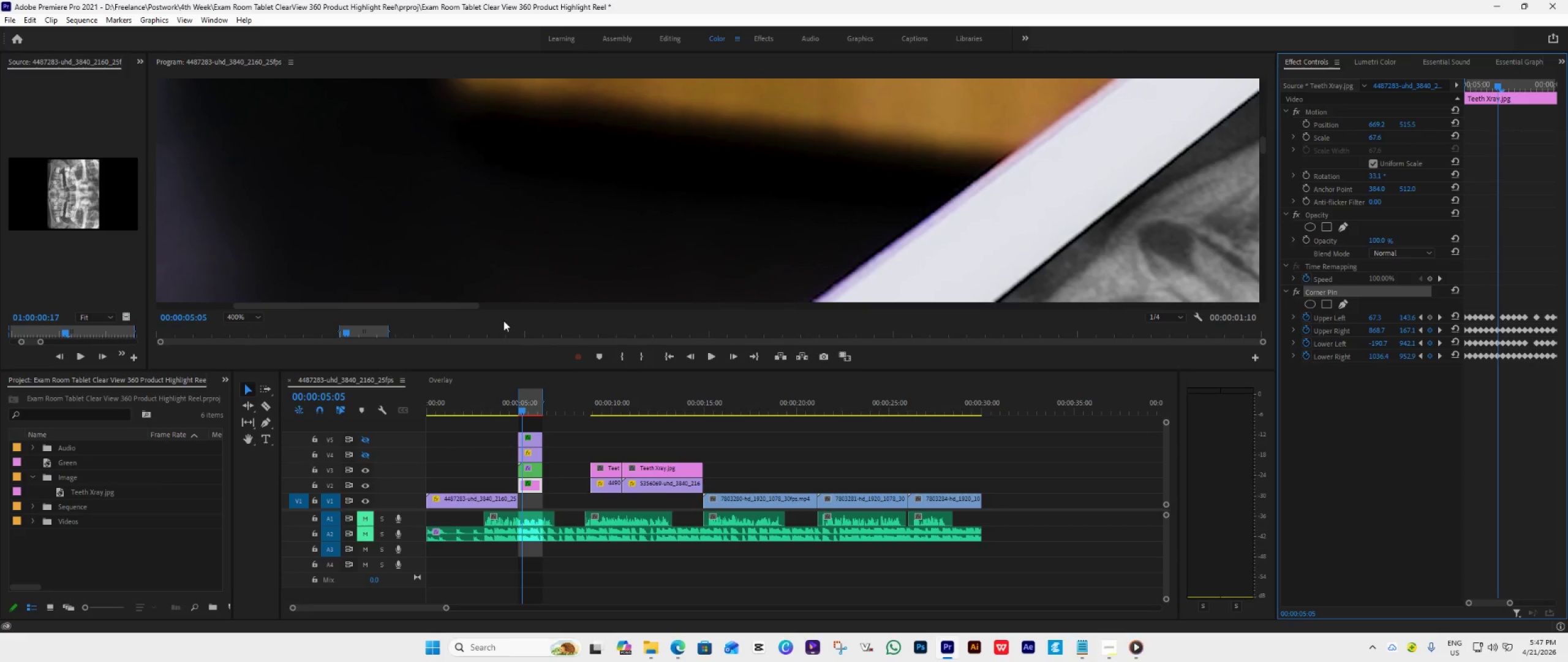 
left_click_drag(start_coordinate=[458, 304], to_coordinate=[600, 334])
 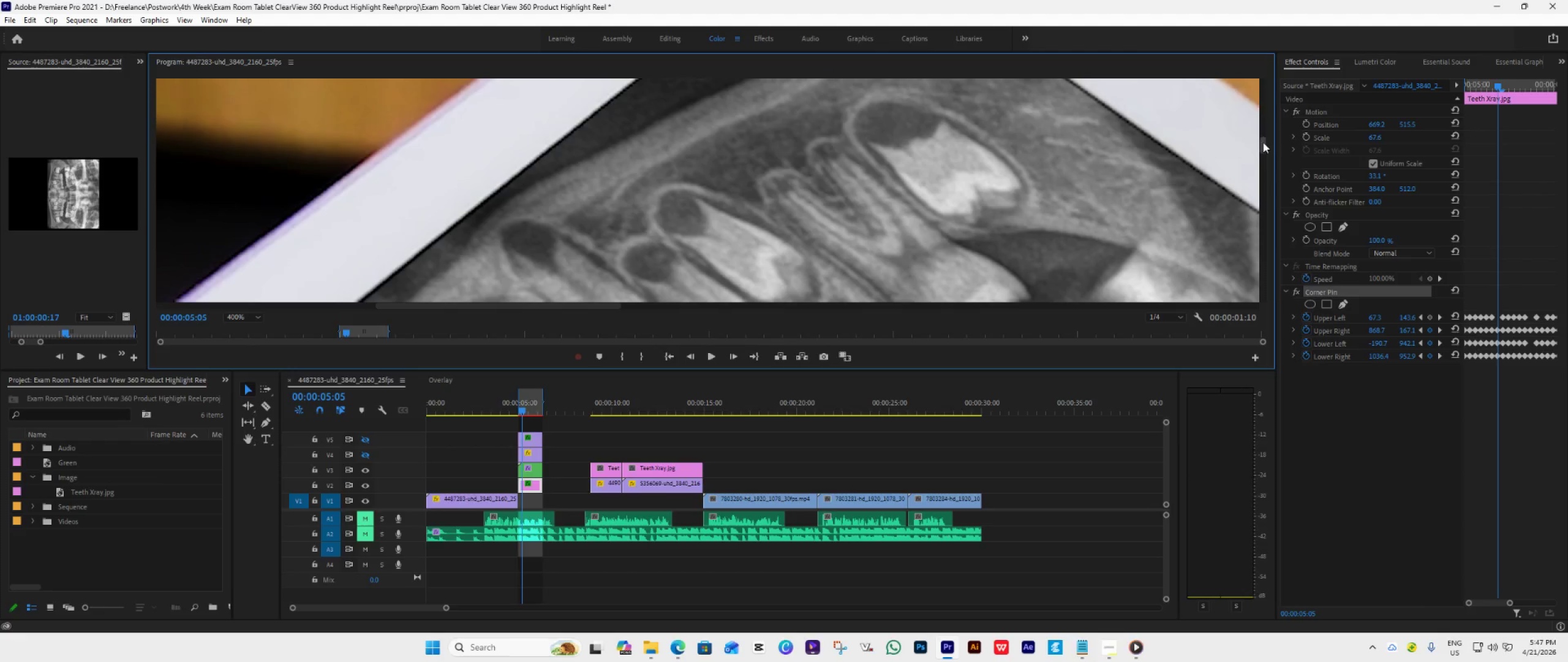 
left_click_drag(start_coordinate=[1263, 141], to_coordinate=[1264, 124])
 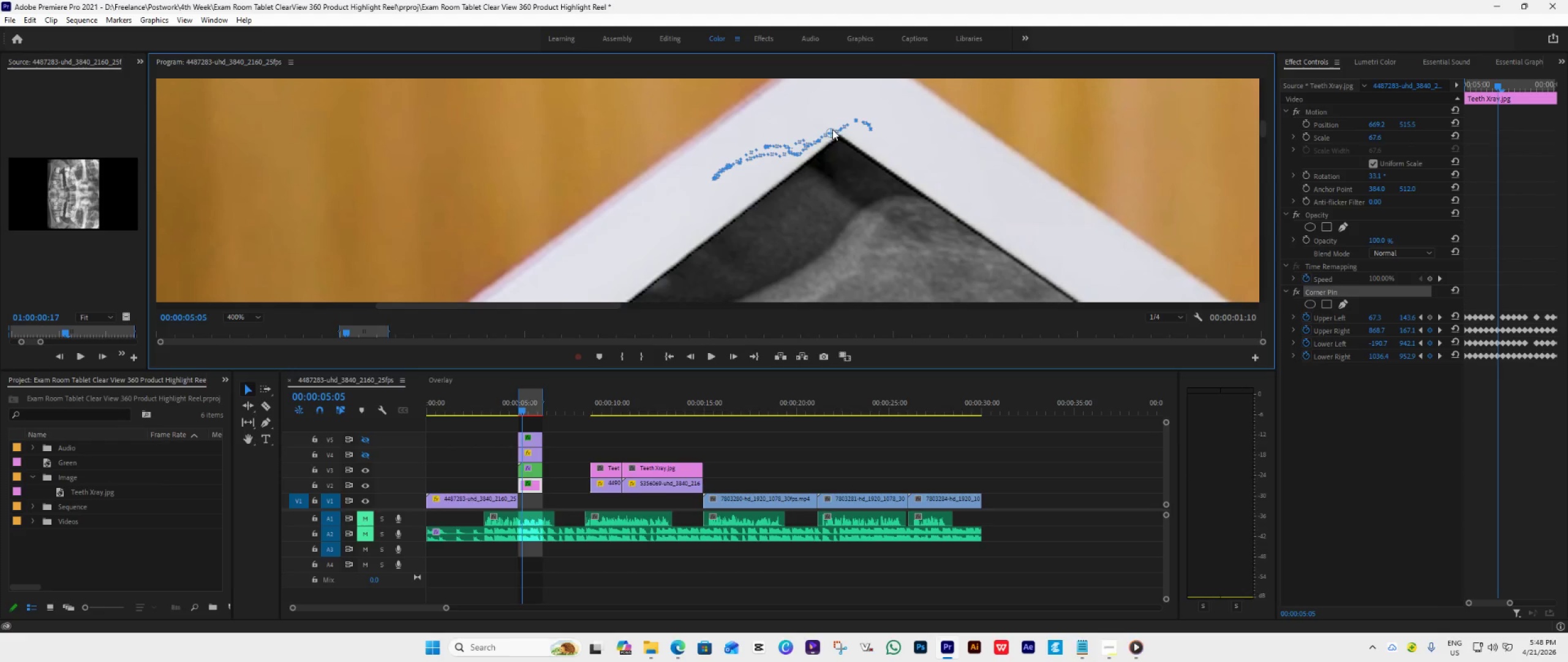 
left_click_drag(start_coordinate=[832, 129], to_coordinate=[839, 129])
 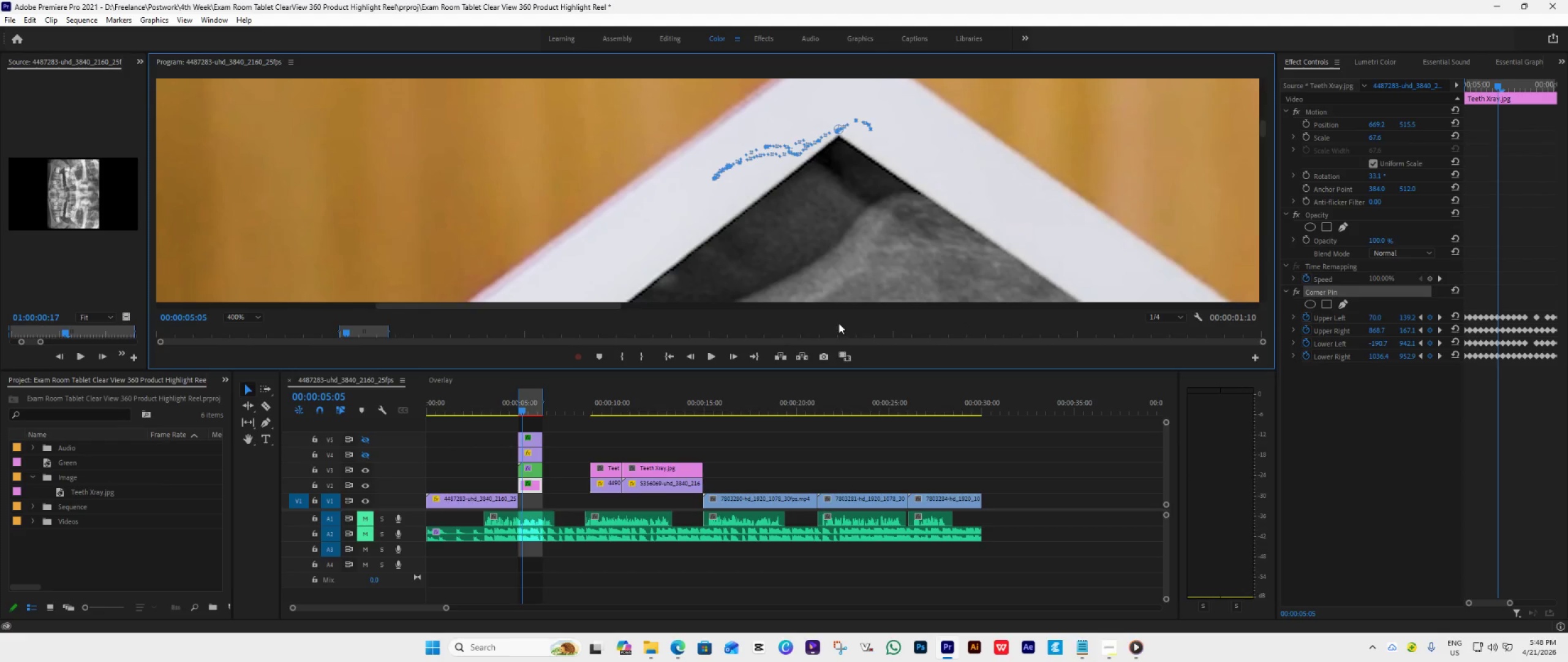 
left_click([733, 355])
 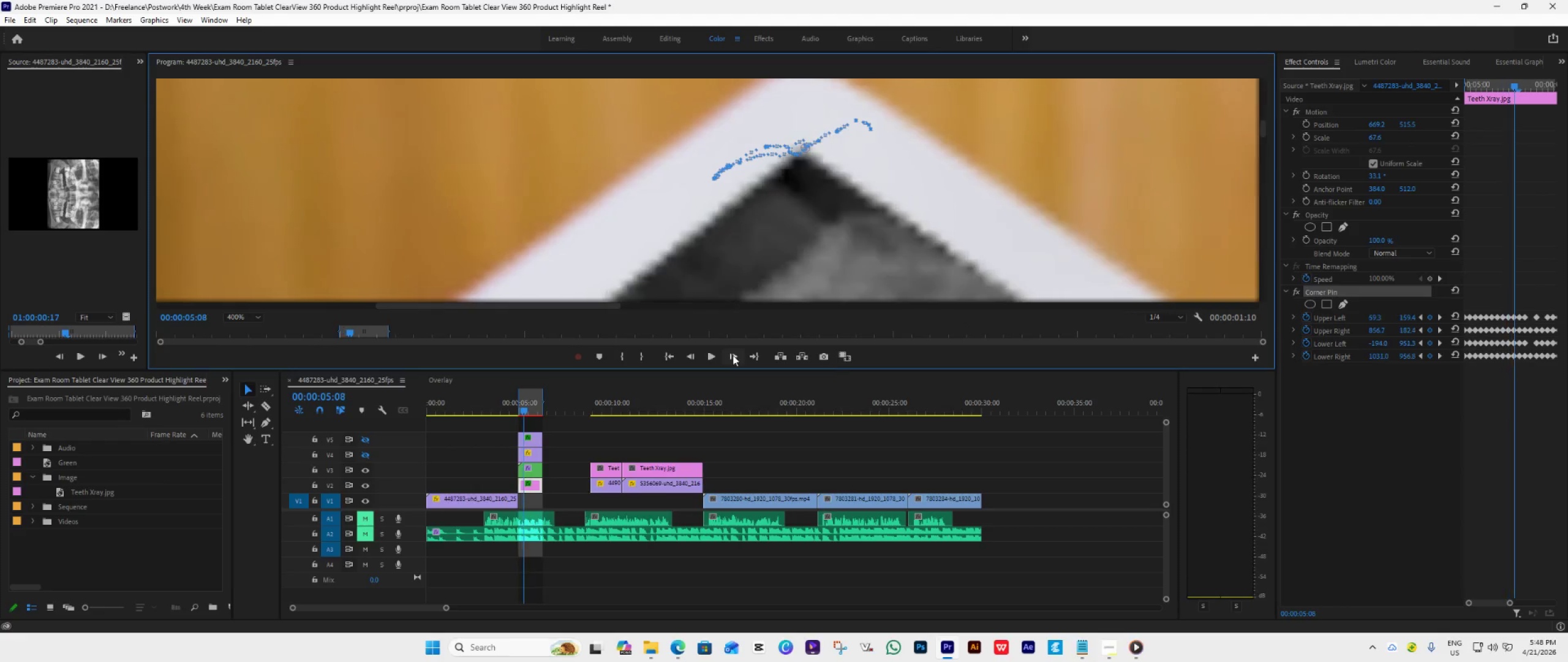 
double_click([733, 355])
 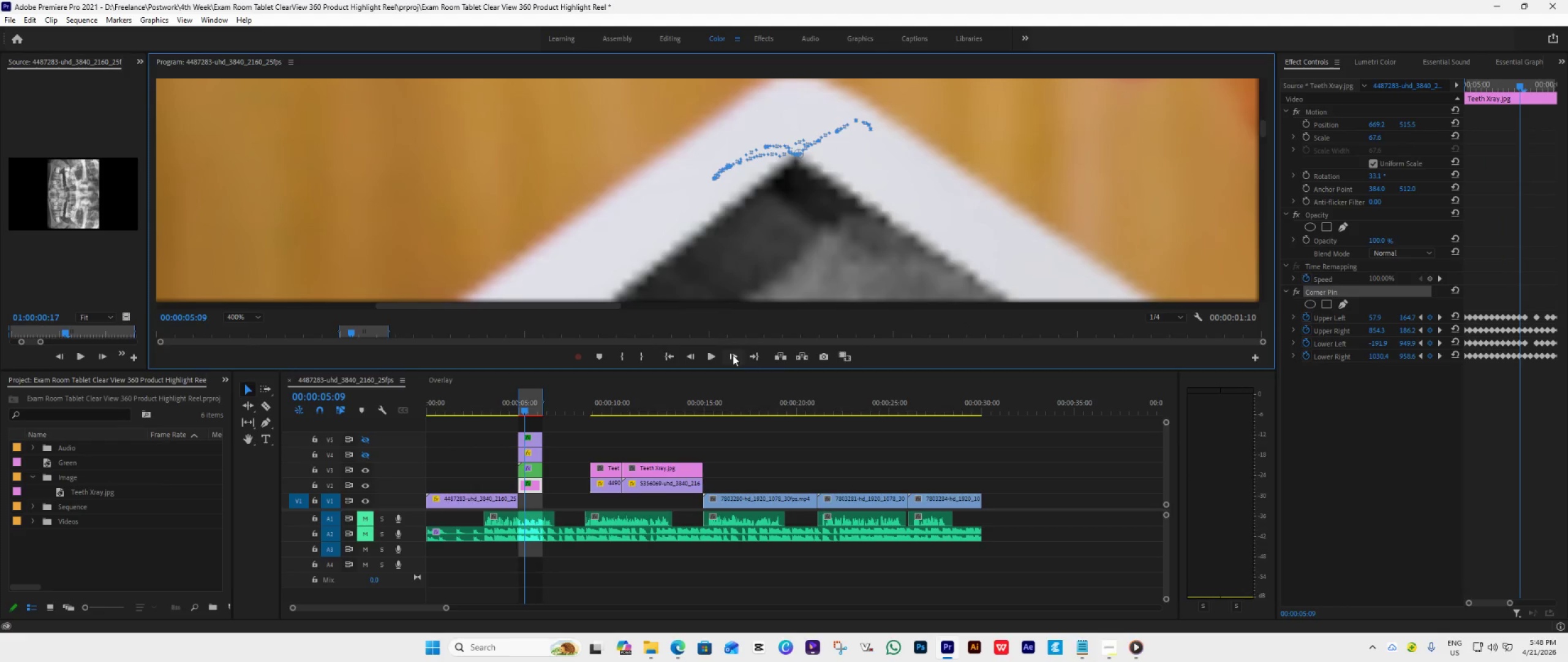 
triple_click([733, 355])
 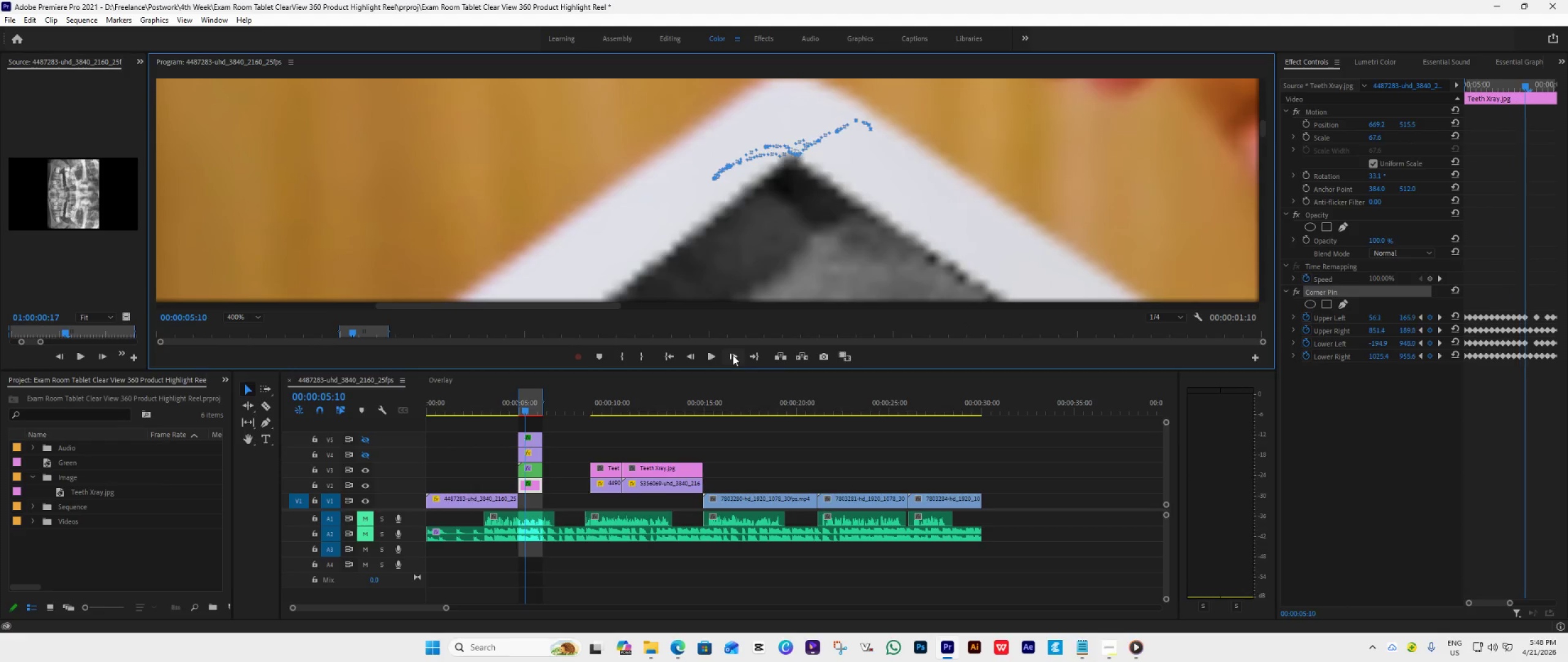 
triple_click([733, 355])
 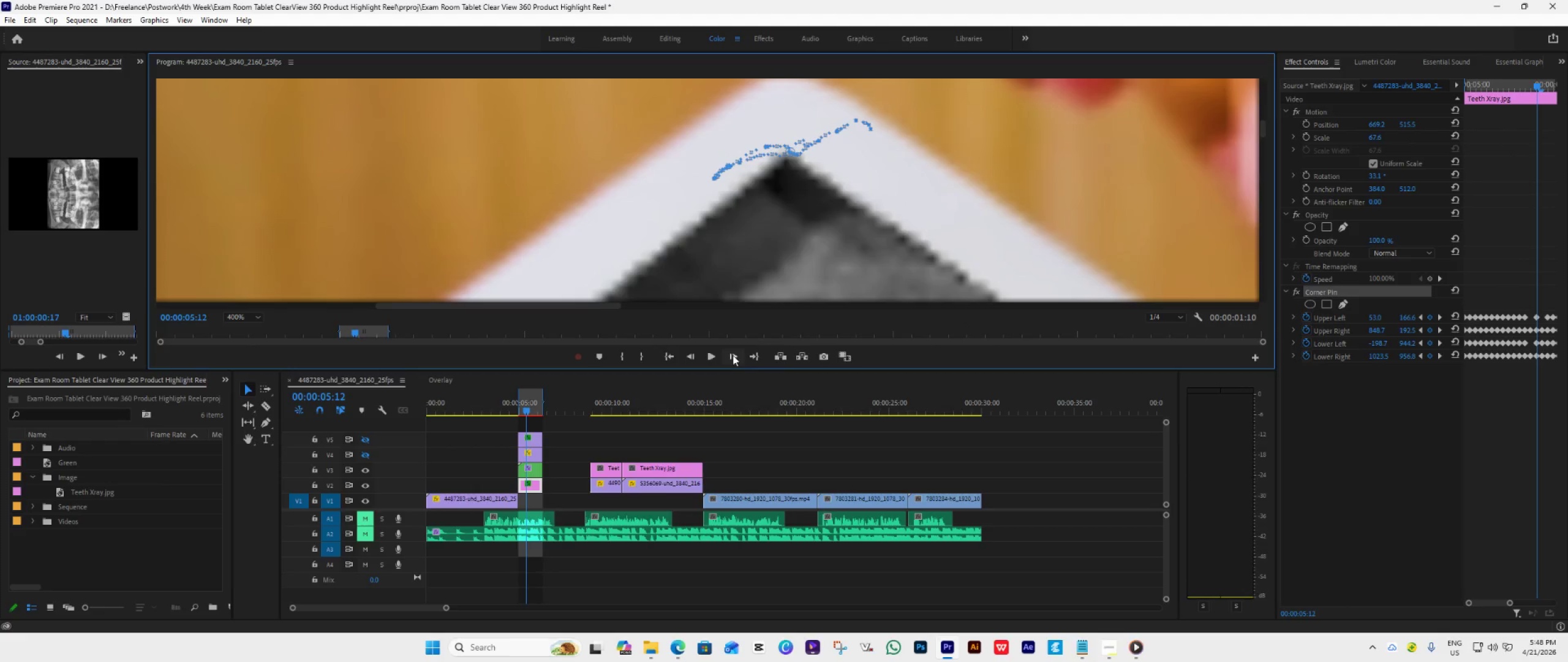 
double_click([733, 355])
 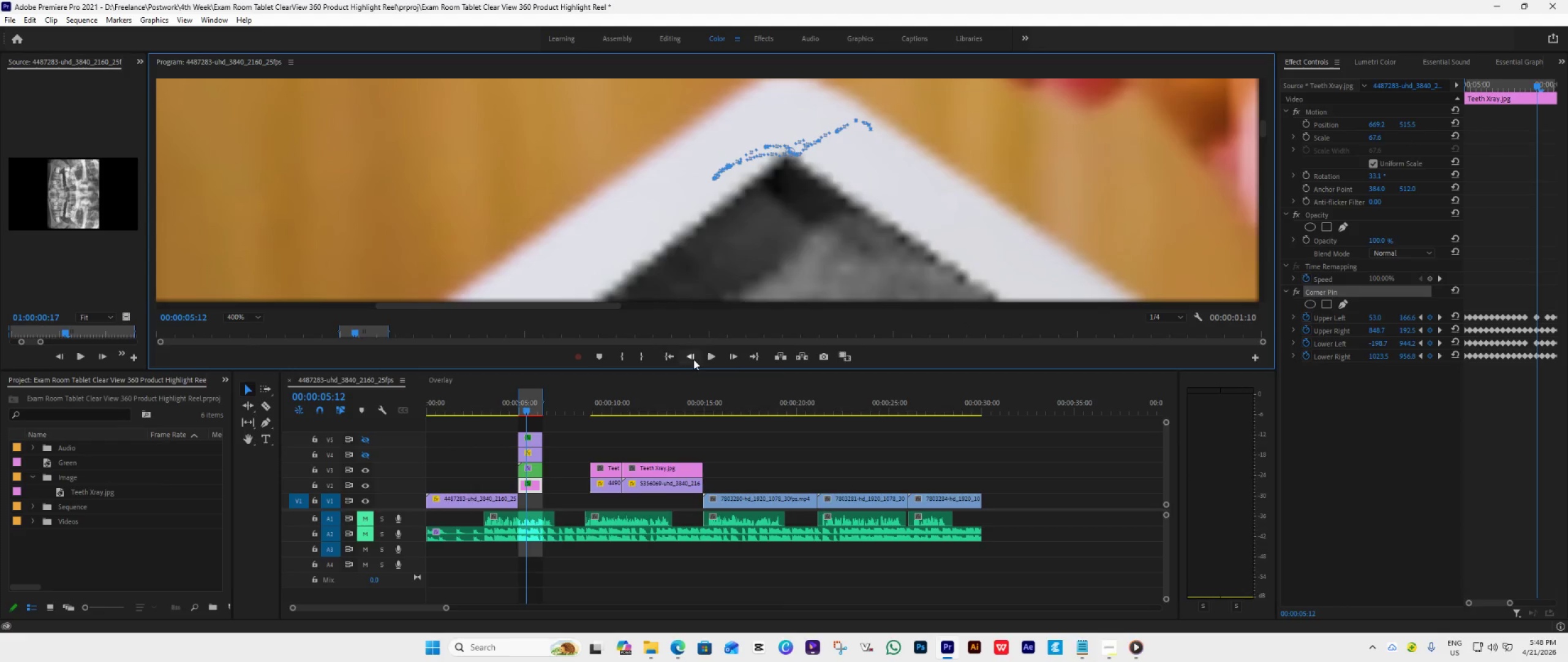 
left_click([693, 359])
 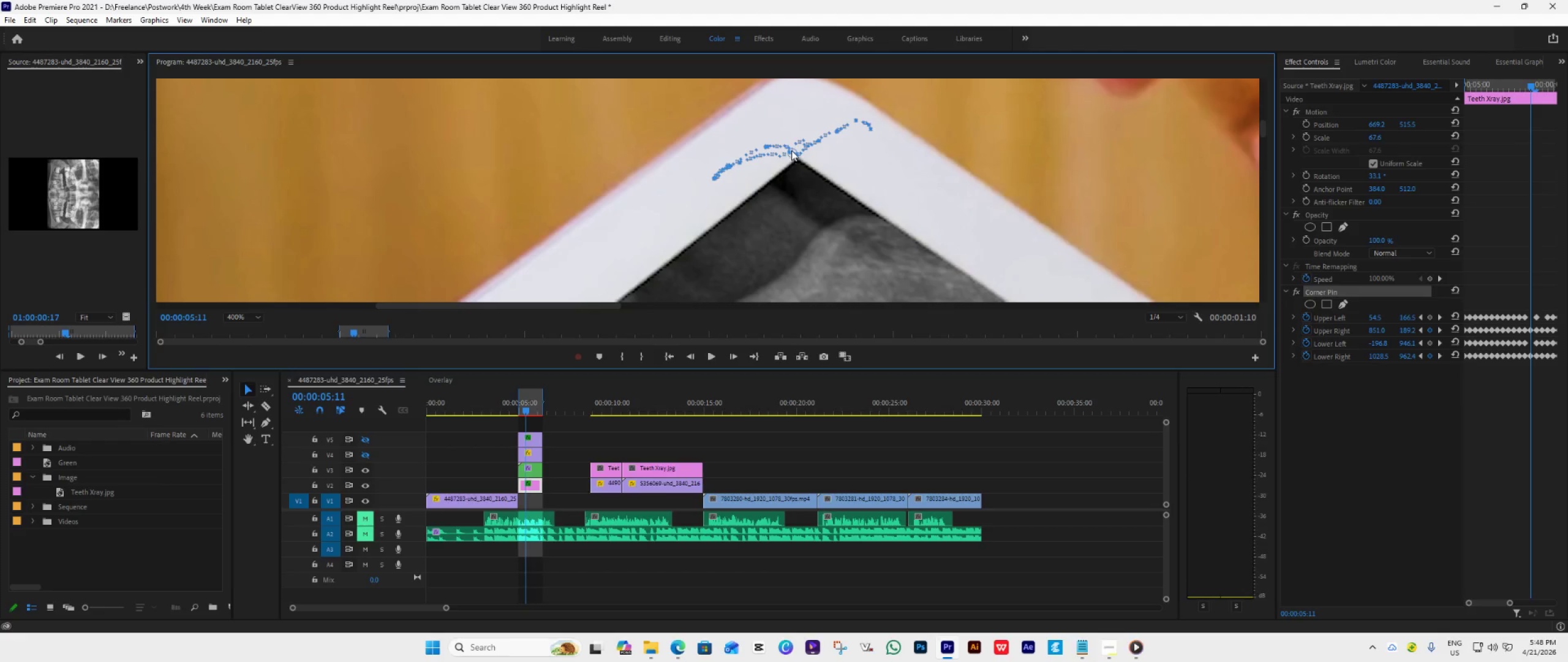 
left_click_drag(start_coordinate=[794, 149], to_coordinate=[796, 153])
 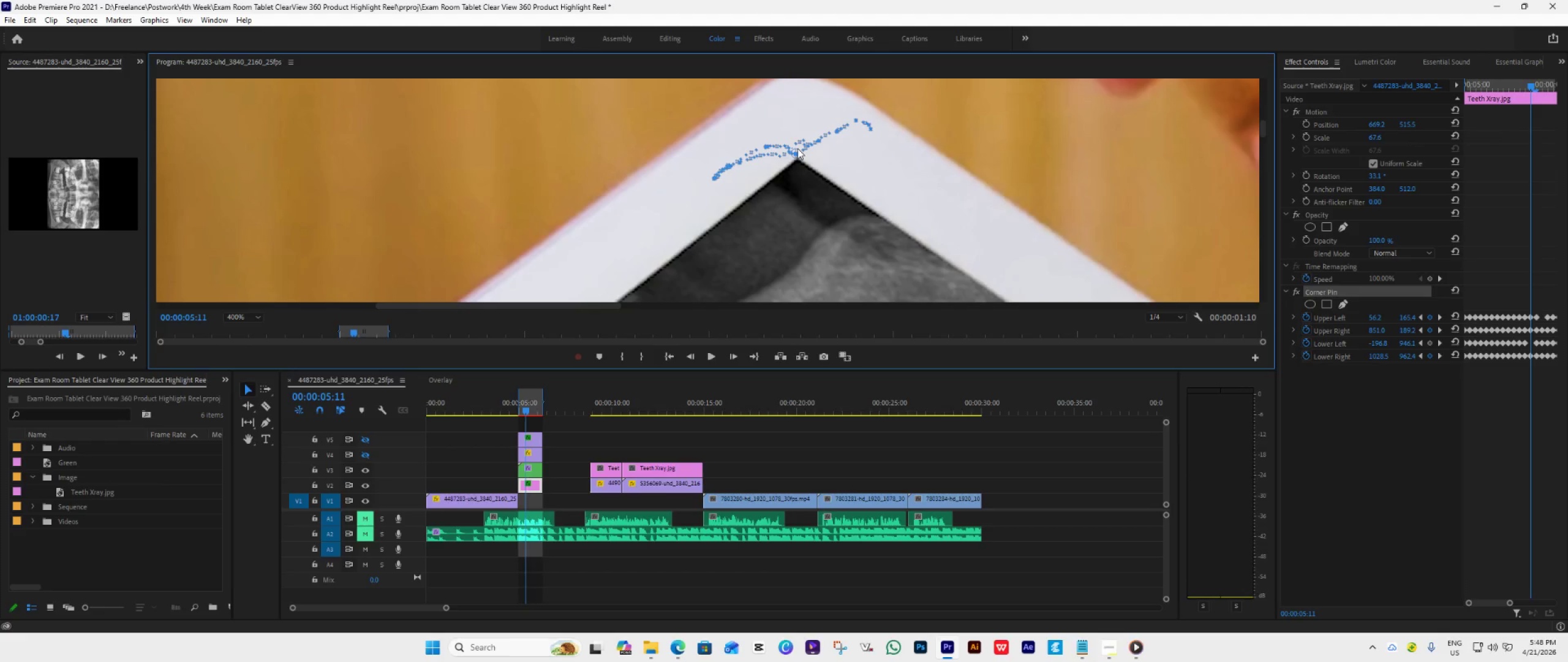 
left_click_drag(start_coordinate=[797, 149], to_coordinate=[796, 153])
 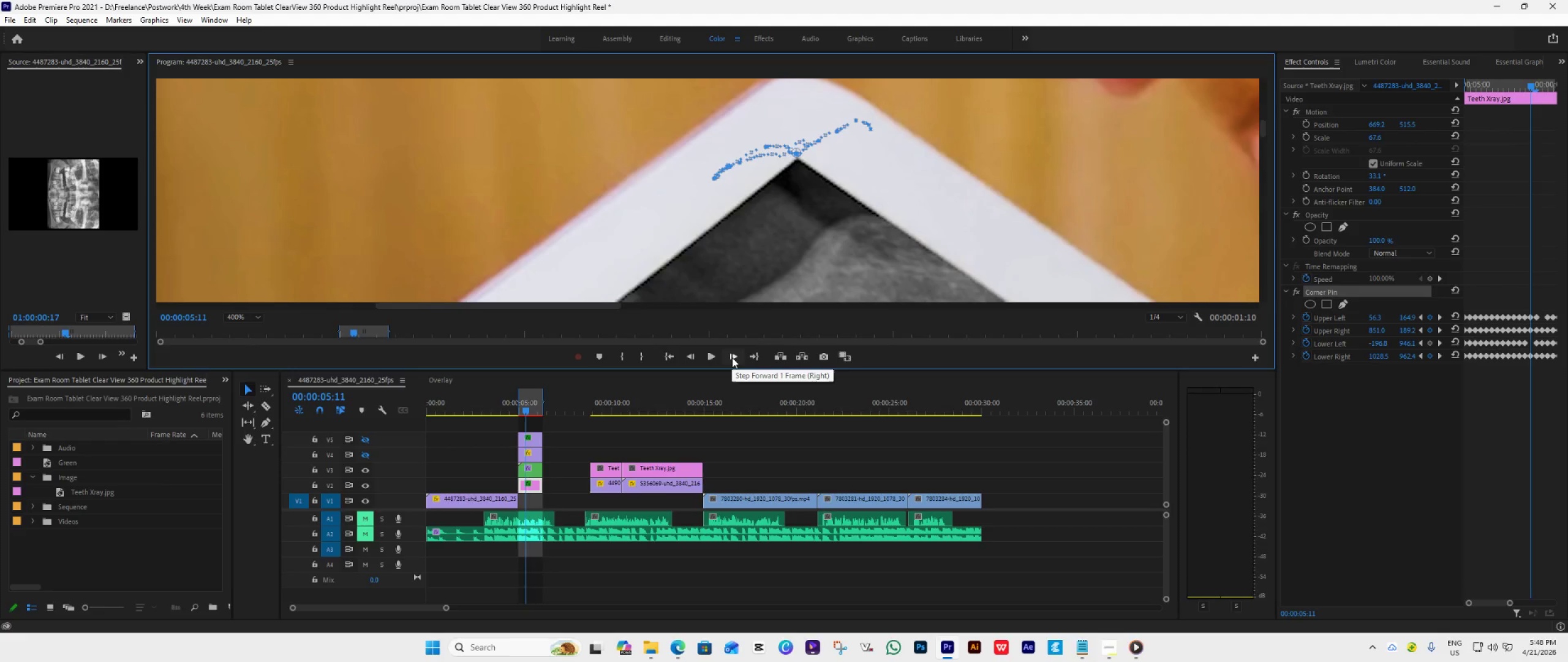 
left_click([732, 357])
 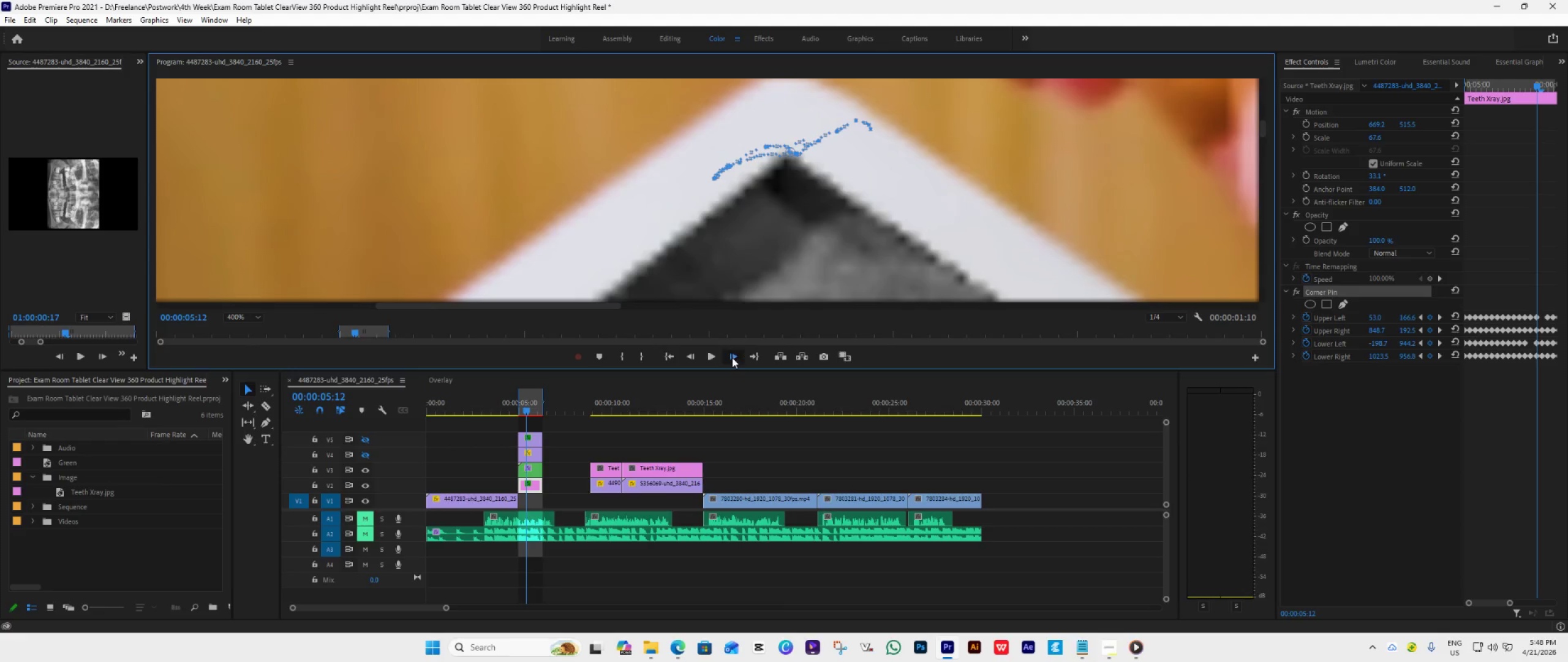 
left_click([732, 357])
 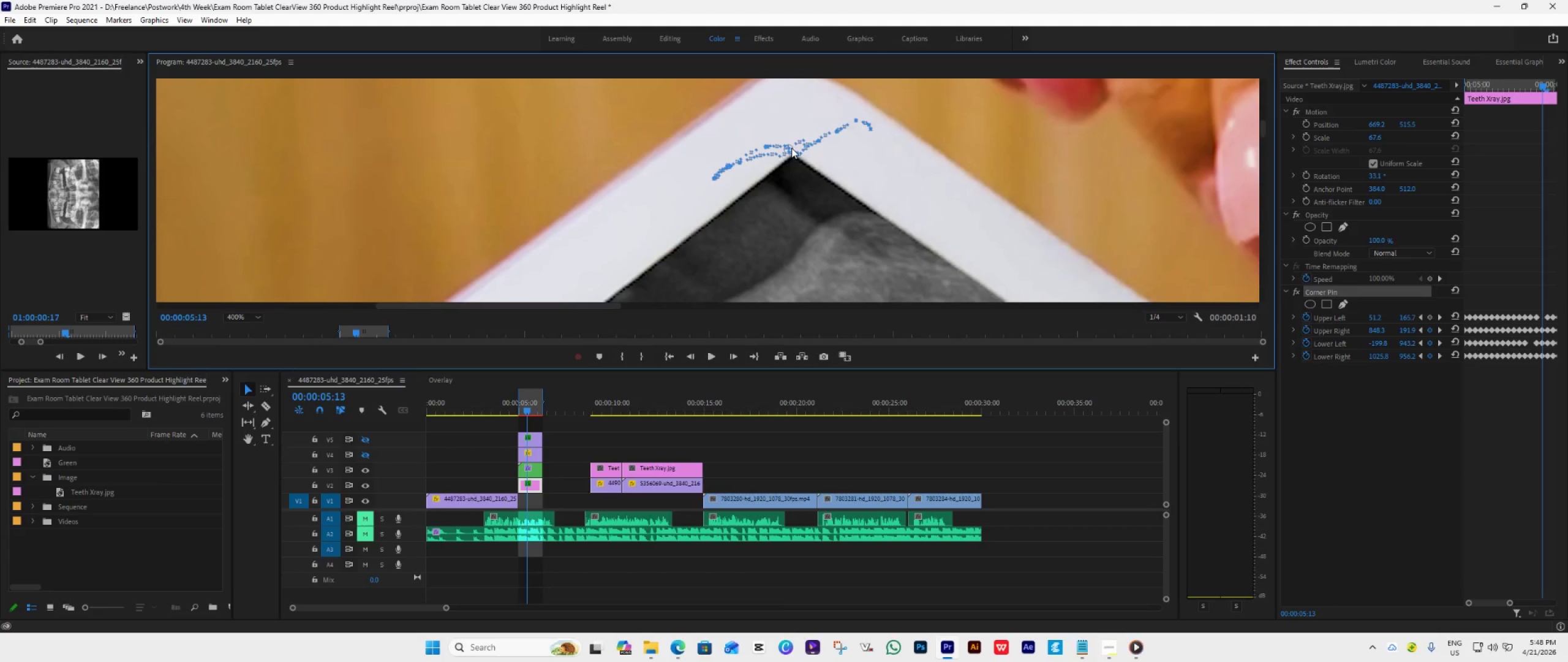 
left_click_drag(start_coordinate=[790, 145], to_coordinate=[793, 149])
 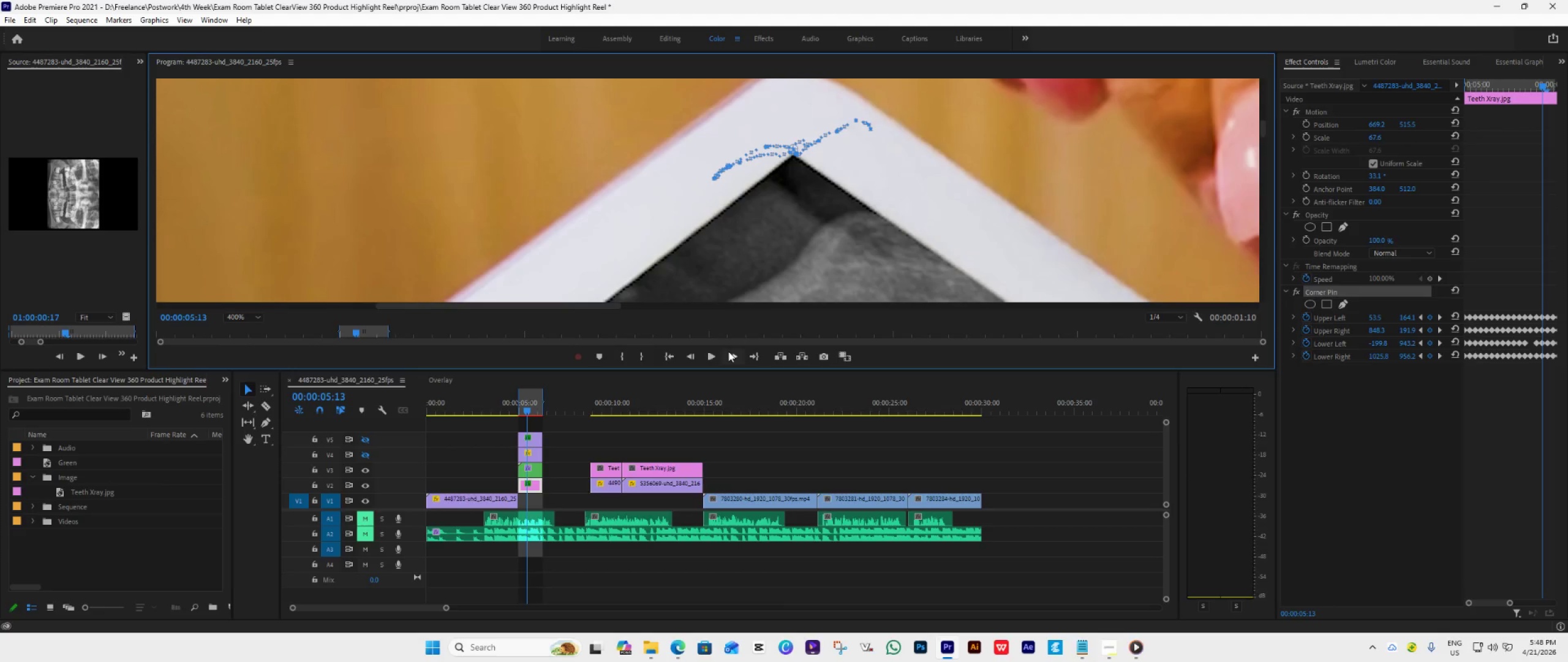 
left_click([728, 351])
 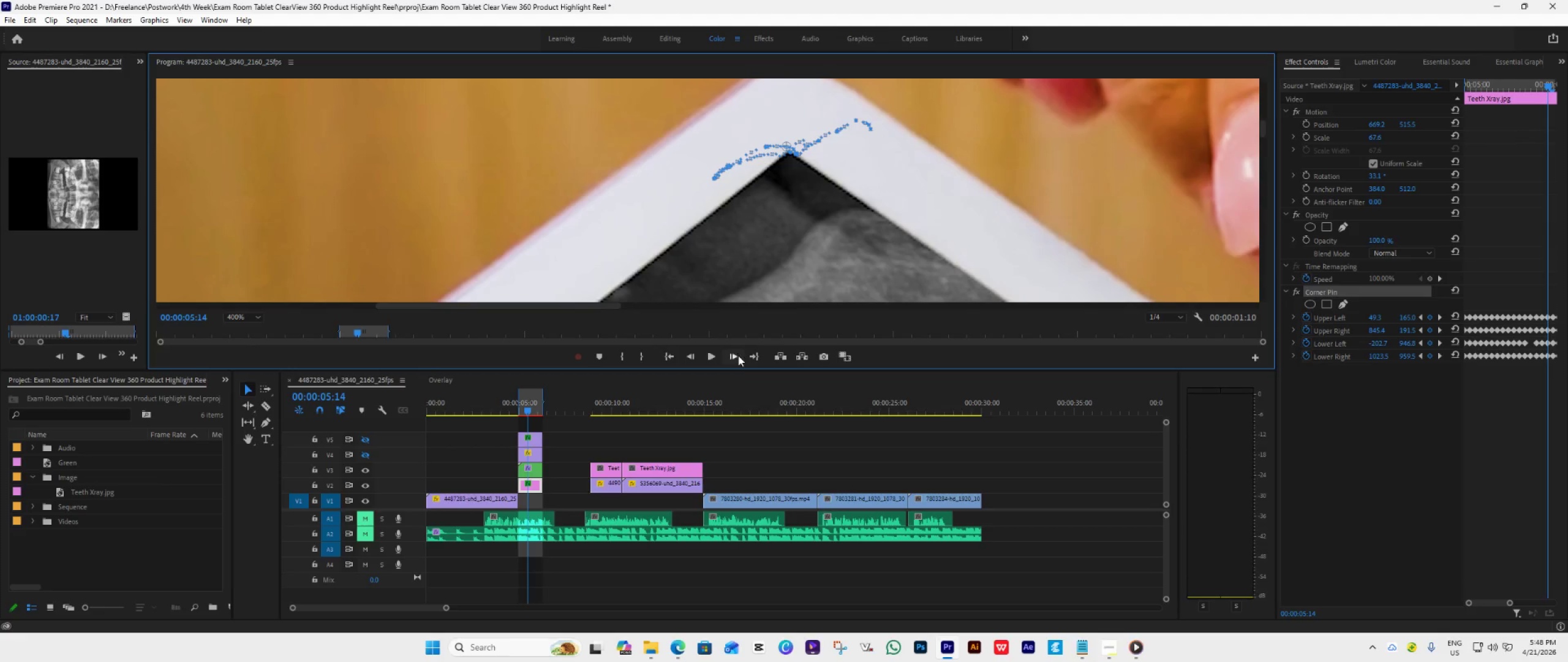 
double_click([738, 357])
 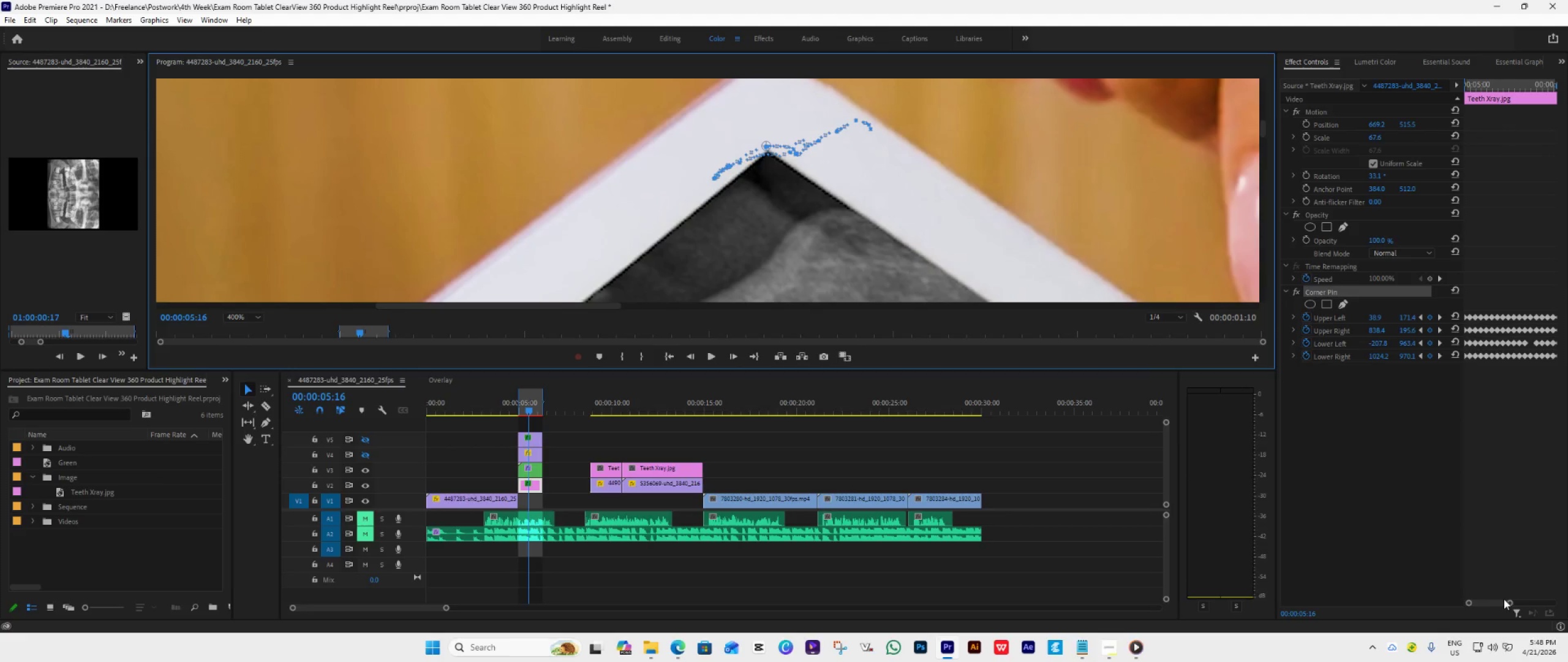 
left_click_drag(start_coordinate=[1507, 602], to_coordinate=[1534, 609])
 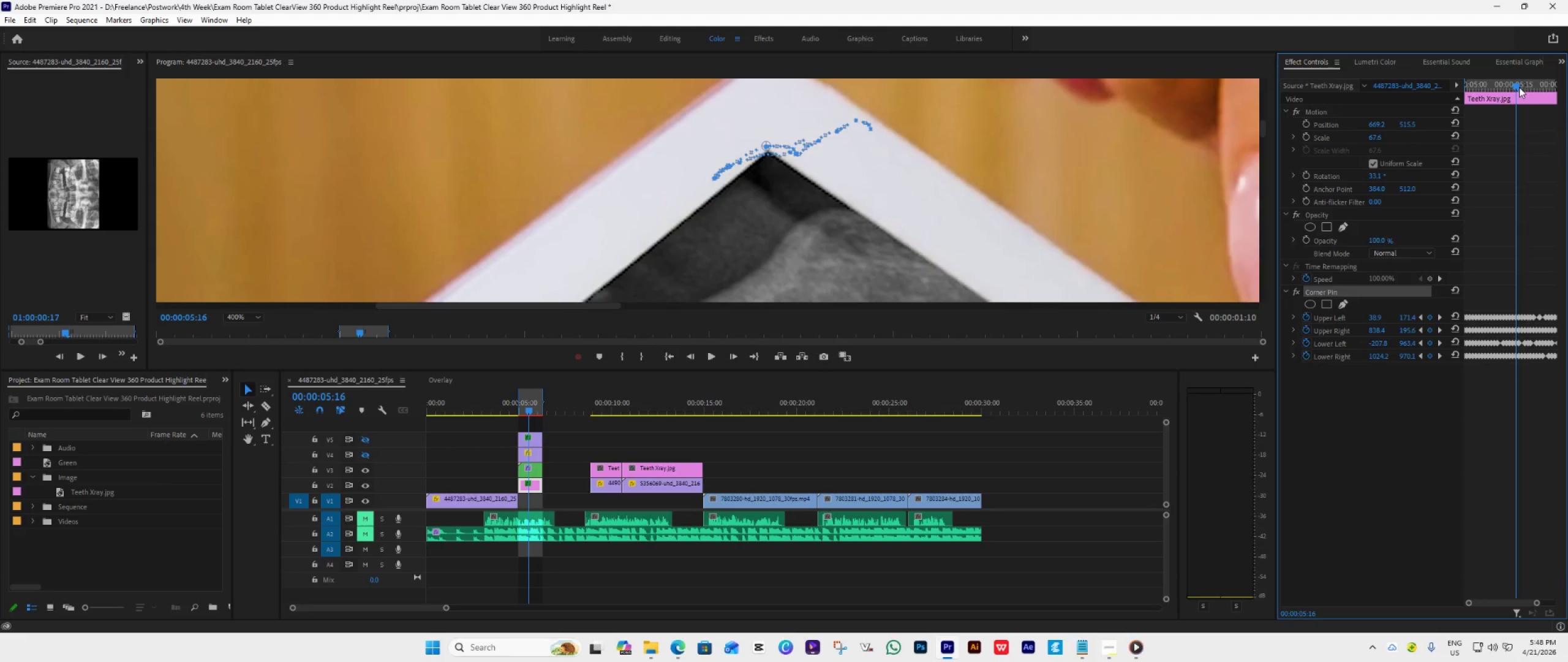 
left_click_drag(start_coordinate=[1519, 86], to_coordinate=[1535, 91])
 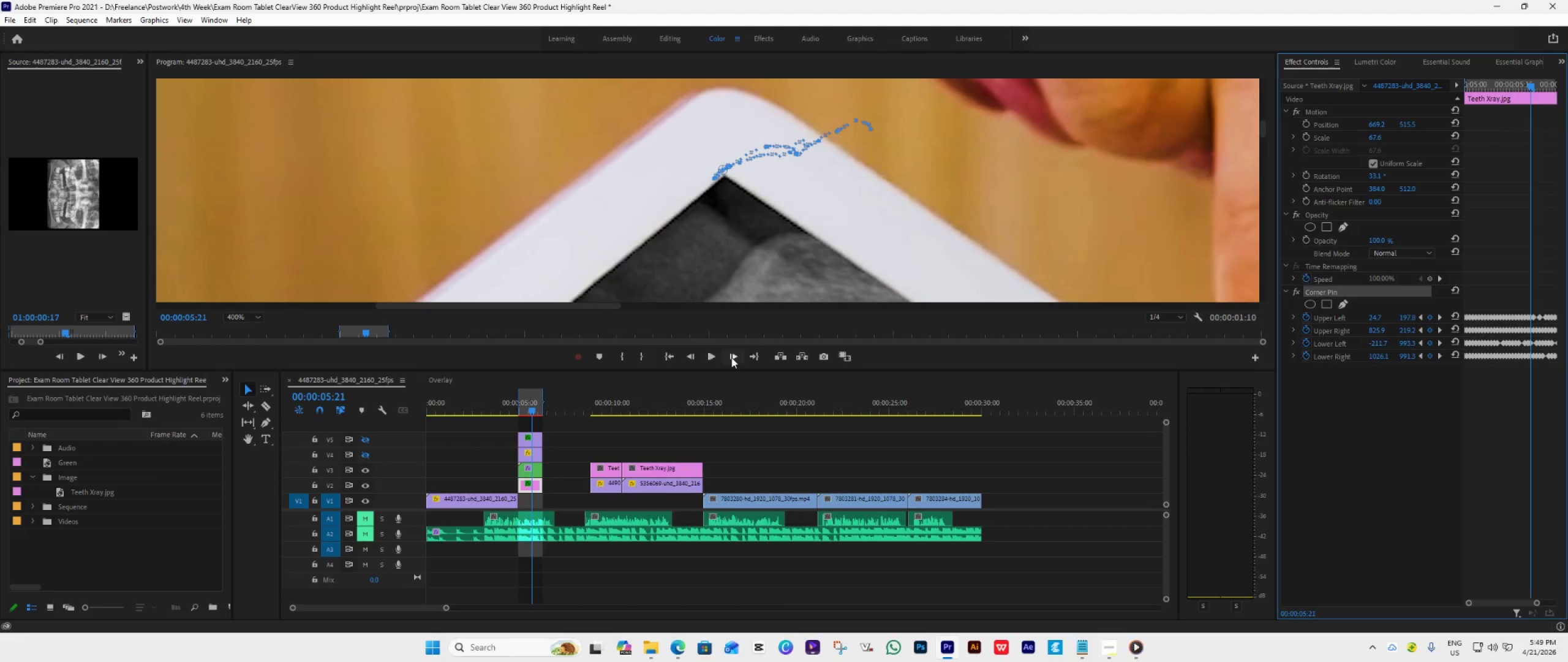 
left_click([731, 357])
 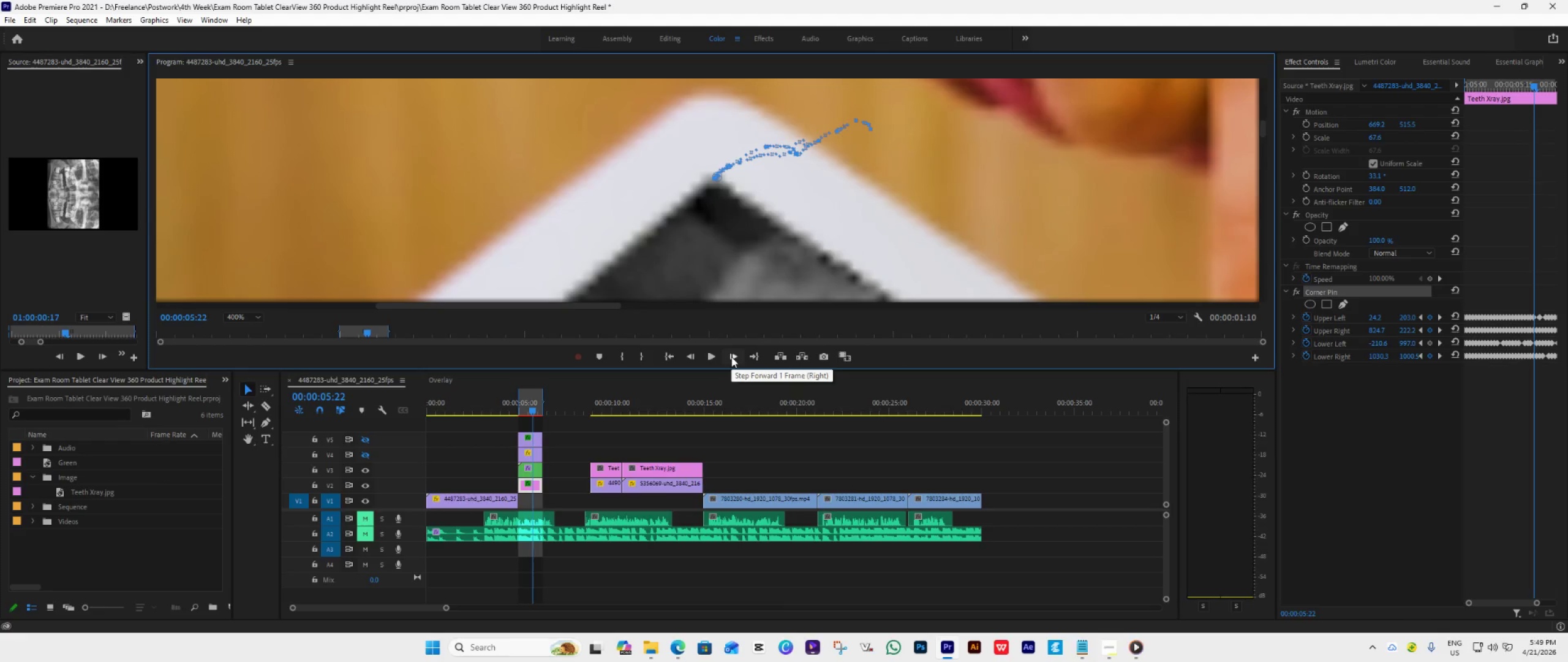 
left_click([731, 357])
 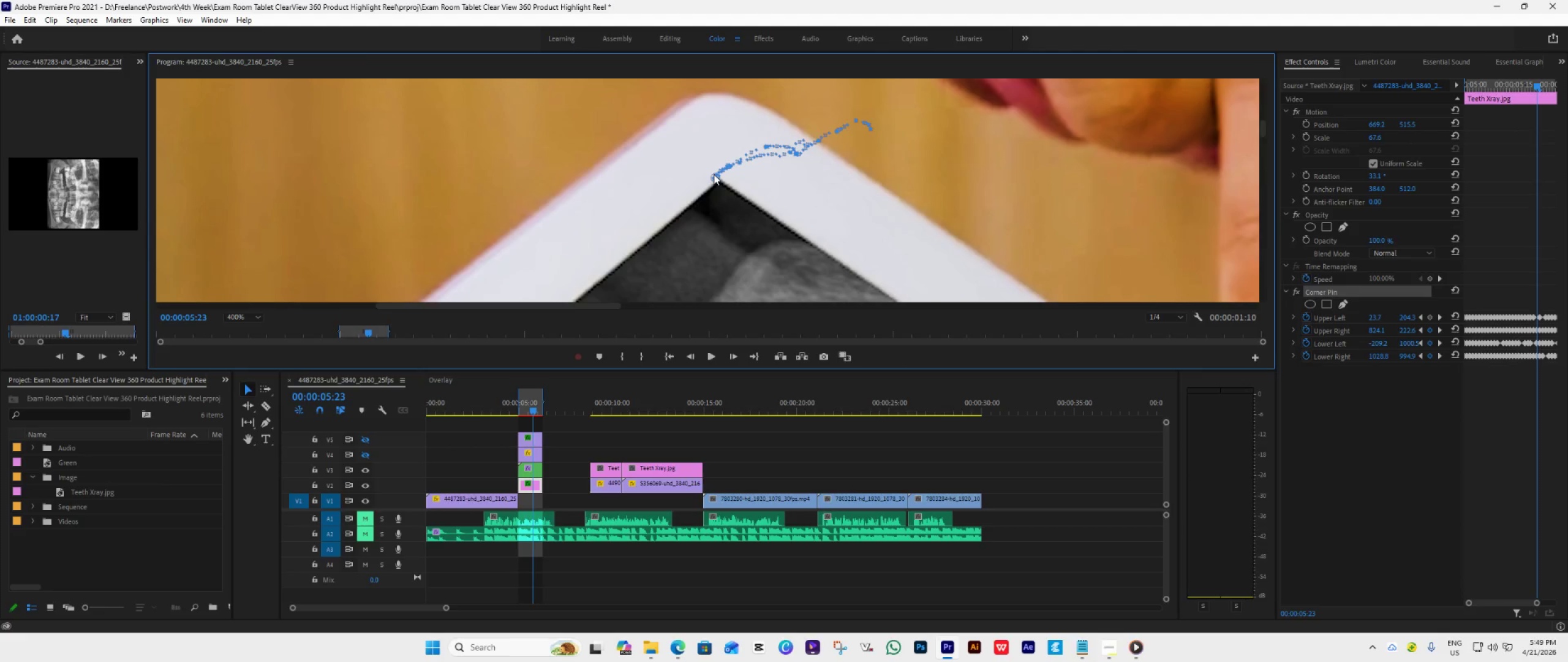 
wait(5.68)
 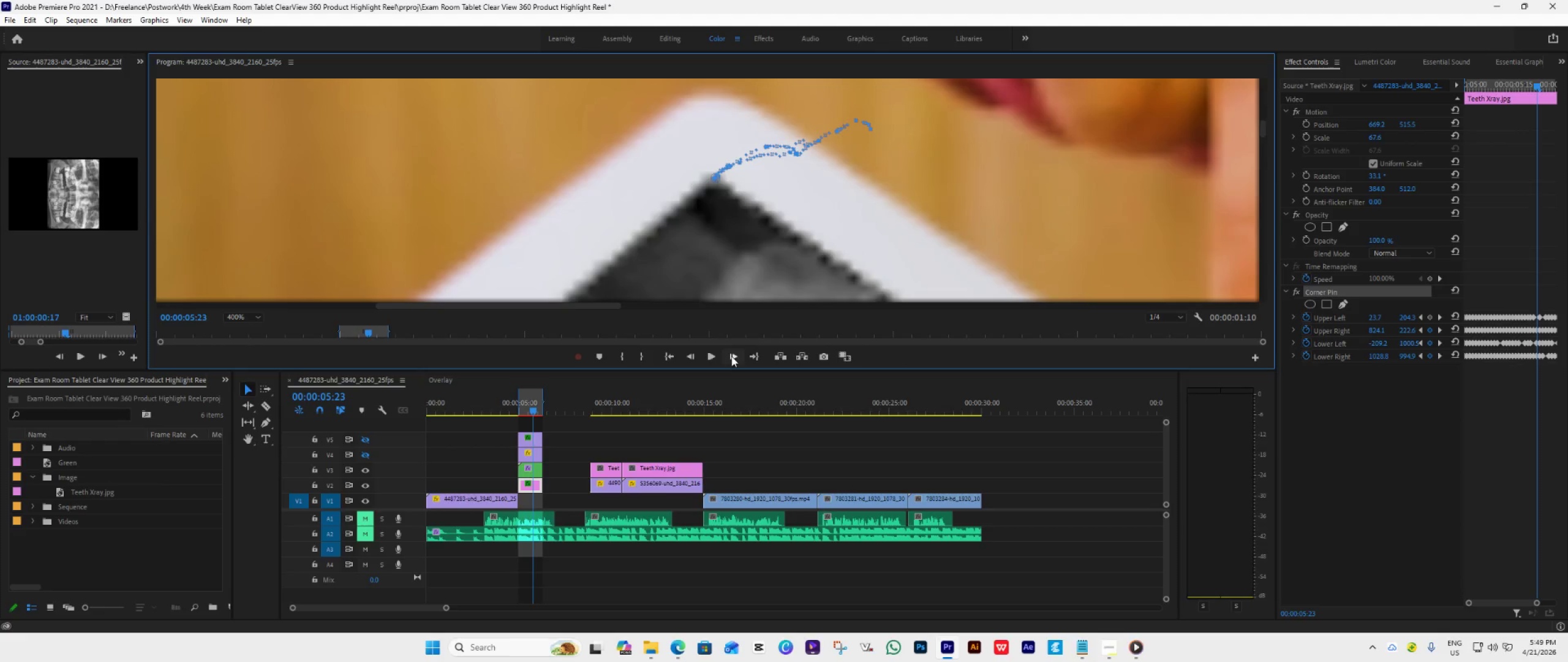 
left_click_drag(start_coordinate=[712, 174], to_coordinate=[719, 175])
 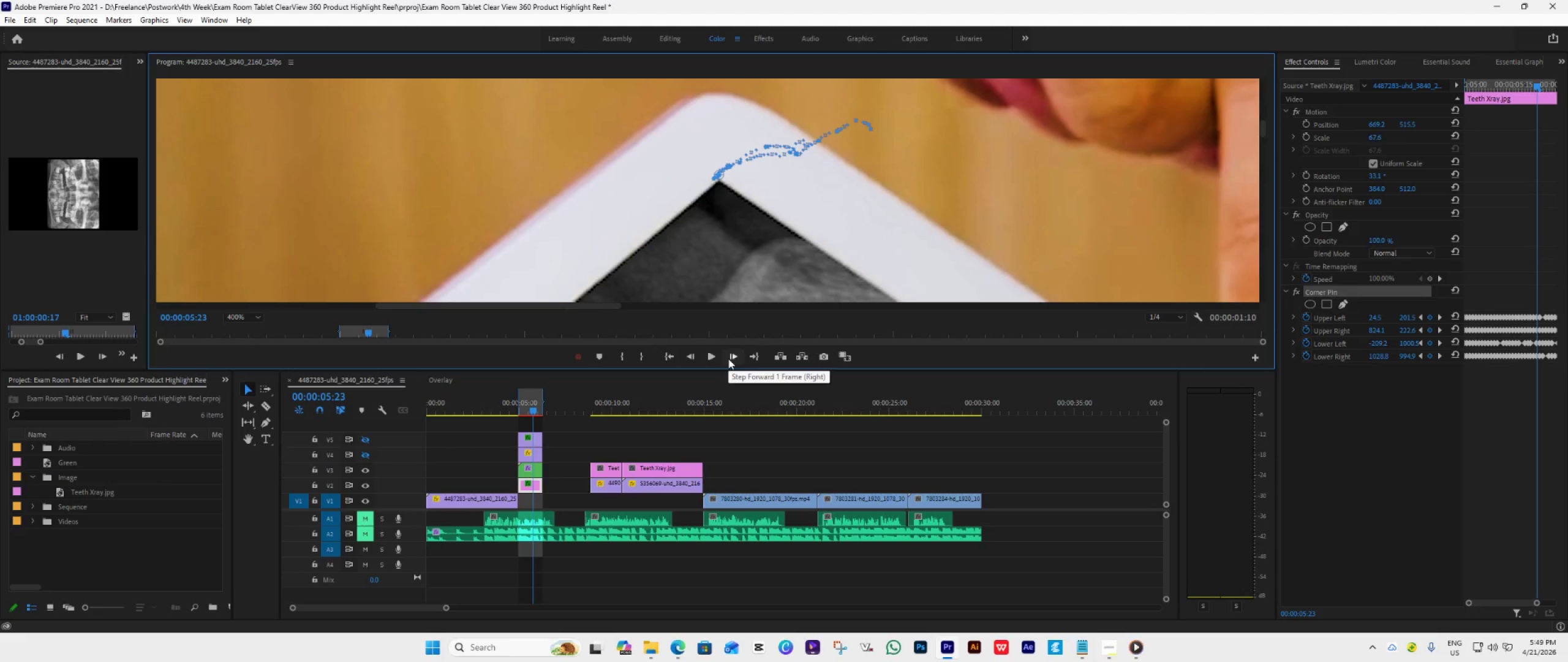 
left_click([728, 359])
 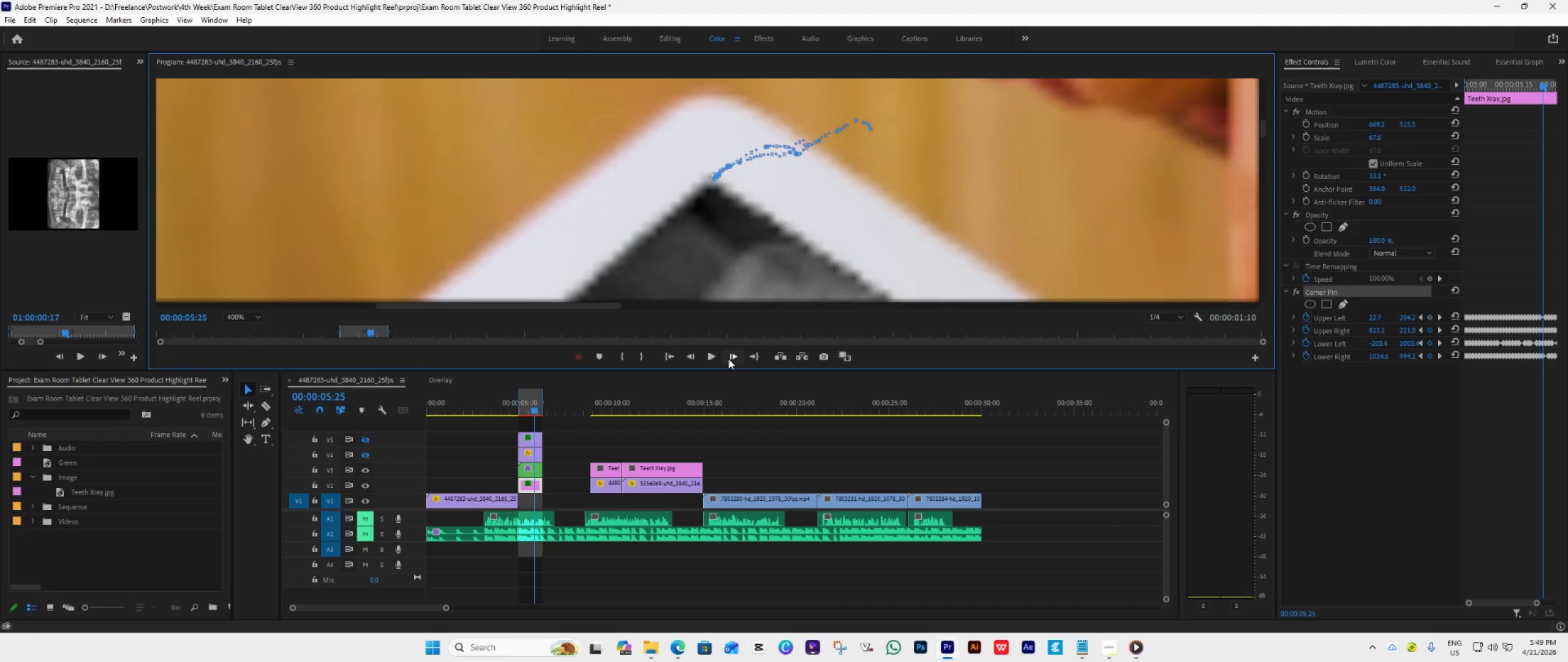 
left_click([728, 359])
 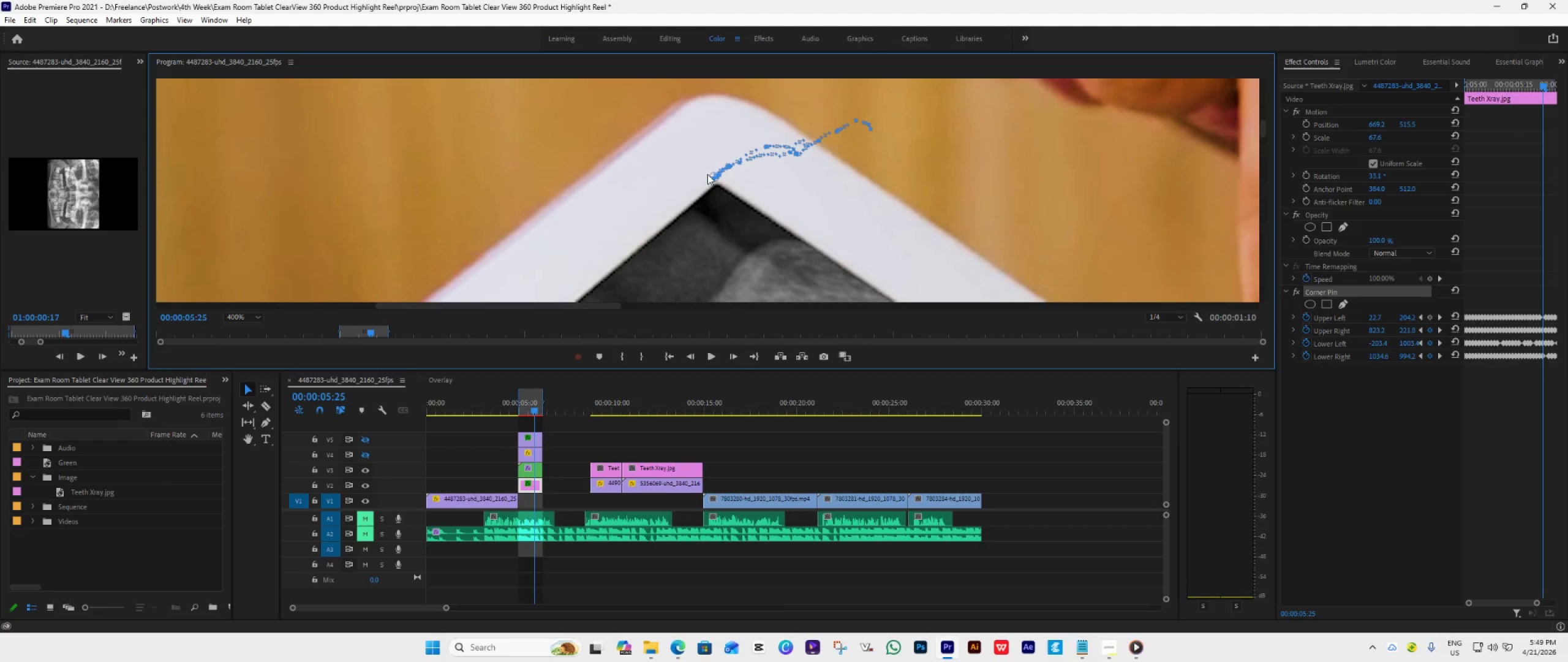 
left_click_drag(start_coordinate=[710, 175], to_coordinate=[717, 179])
 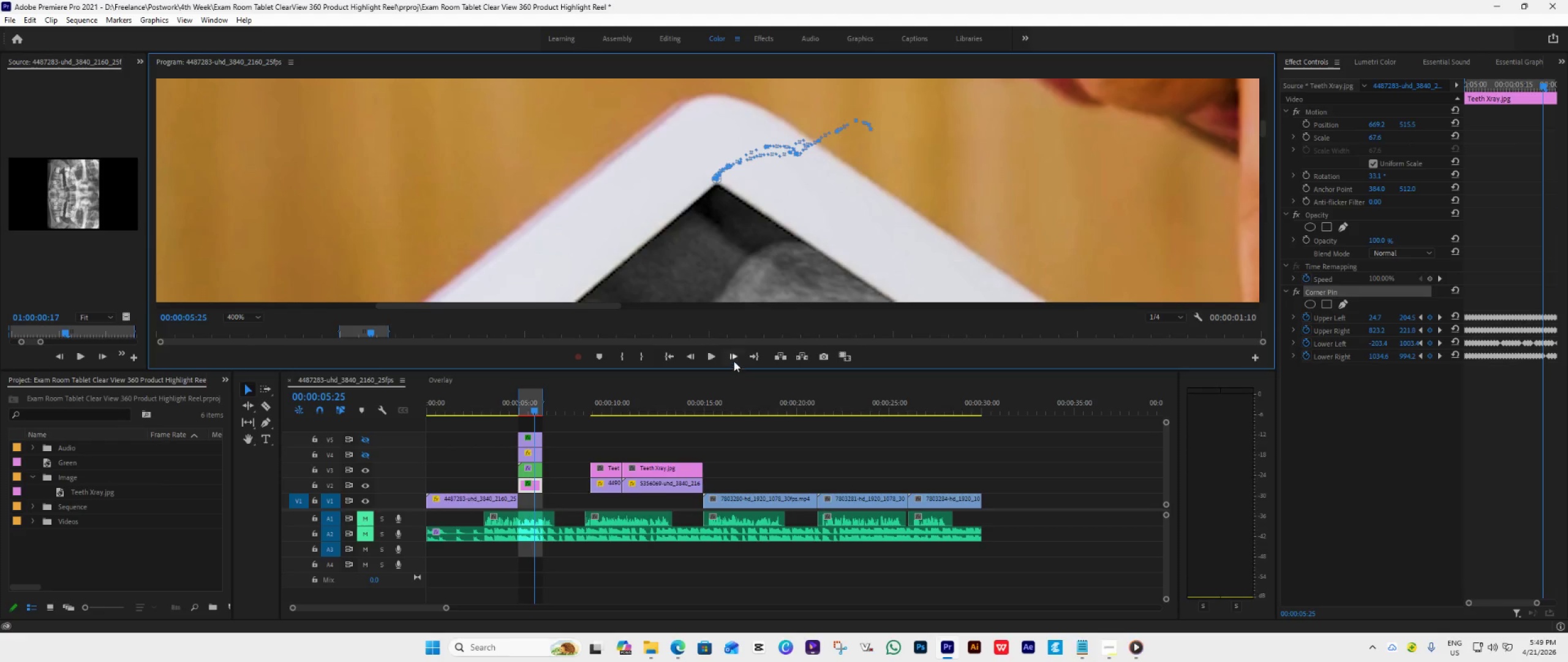 
left_click([733, 359])
 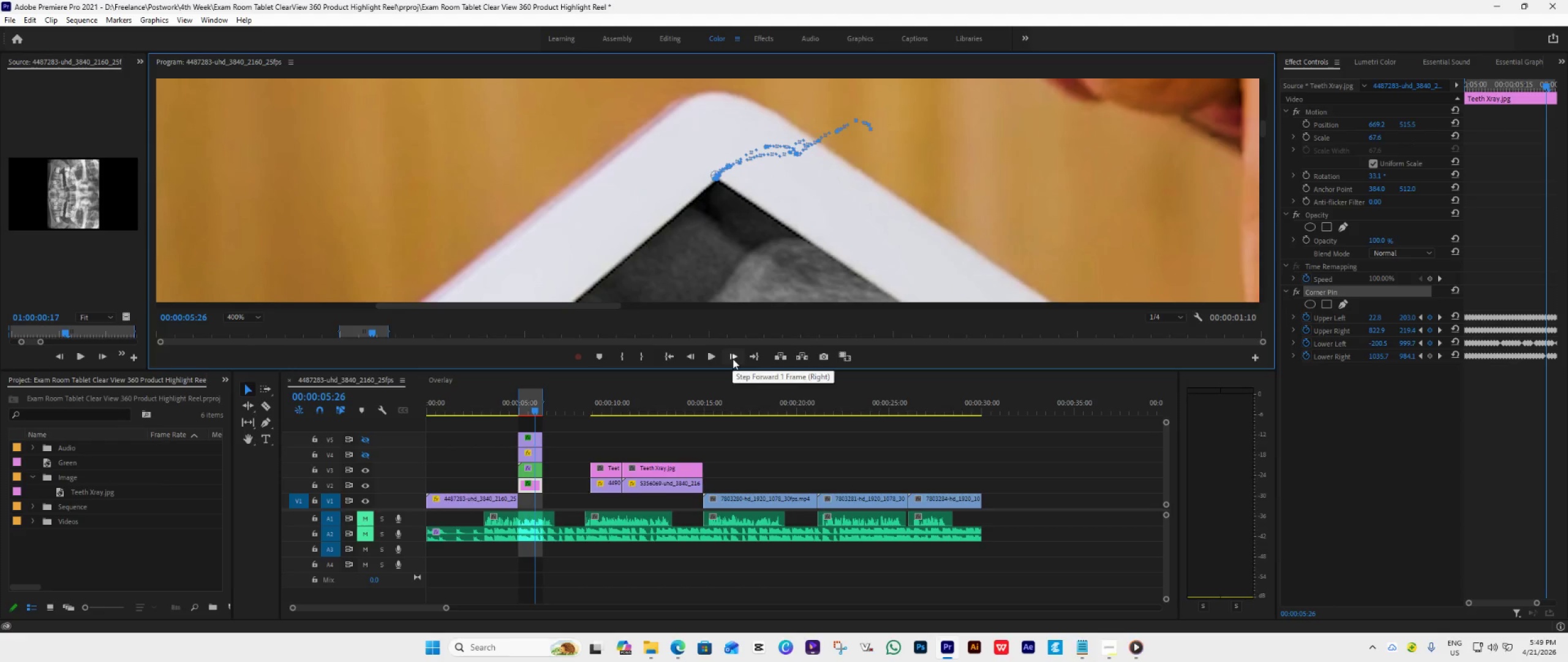 
left_click([733, 359])
 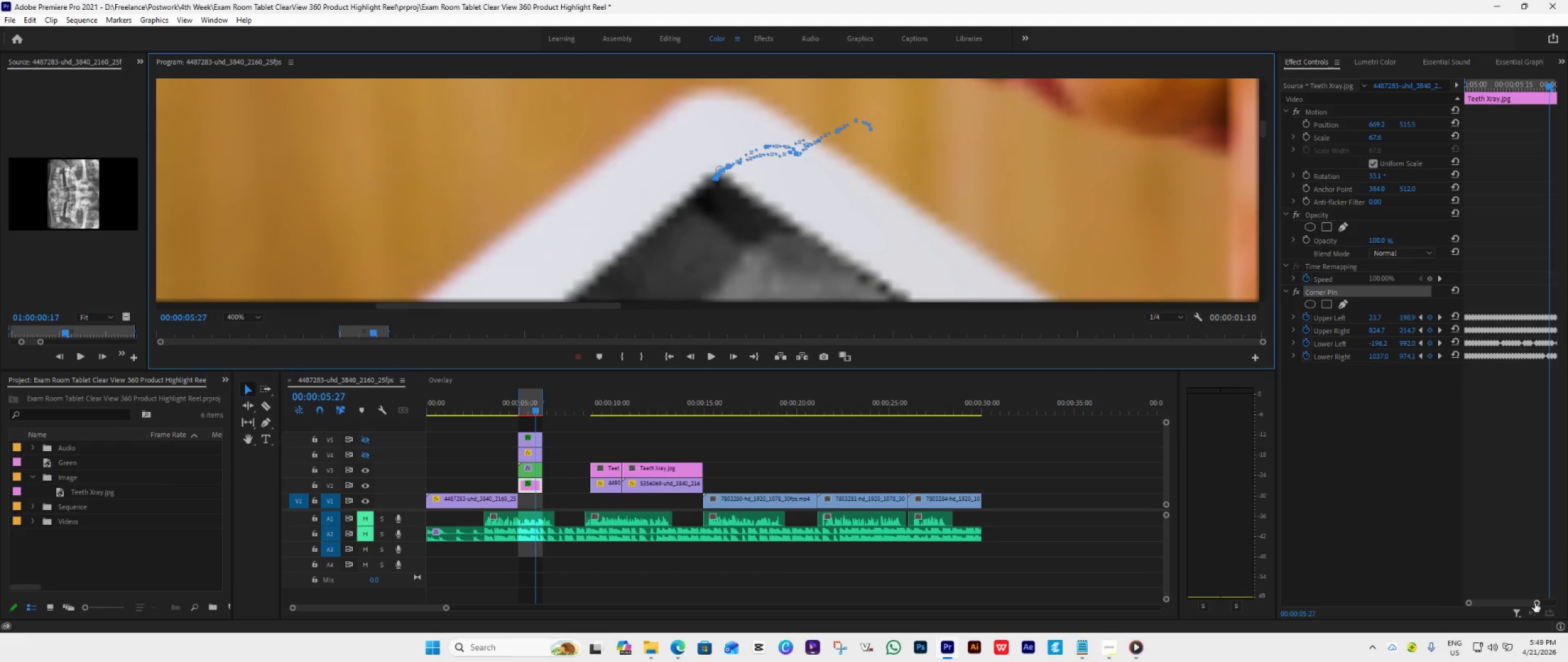 
left_click_drag(start_coordinate=[1535, 603], to_coordinate=[1561, 608])
 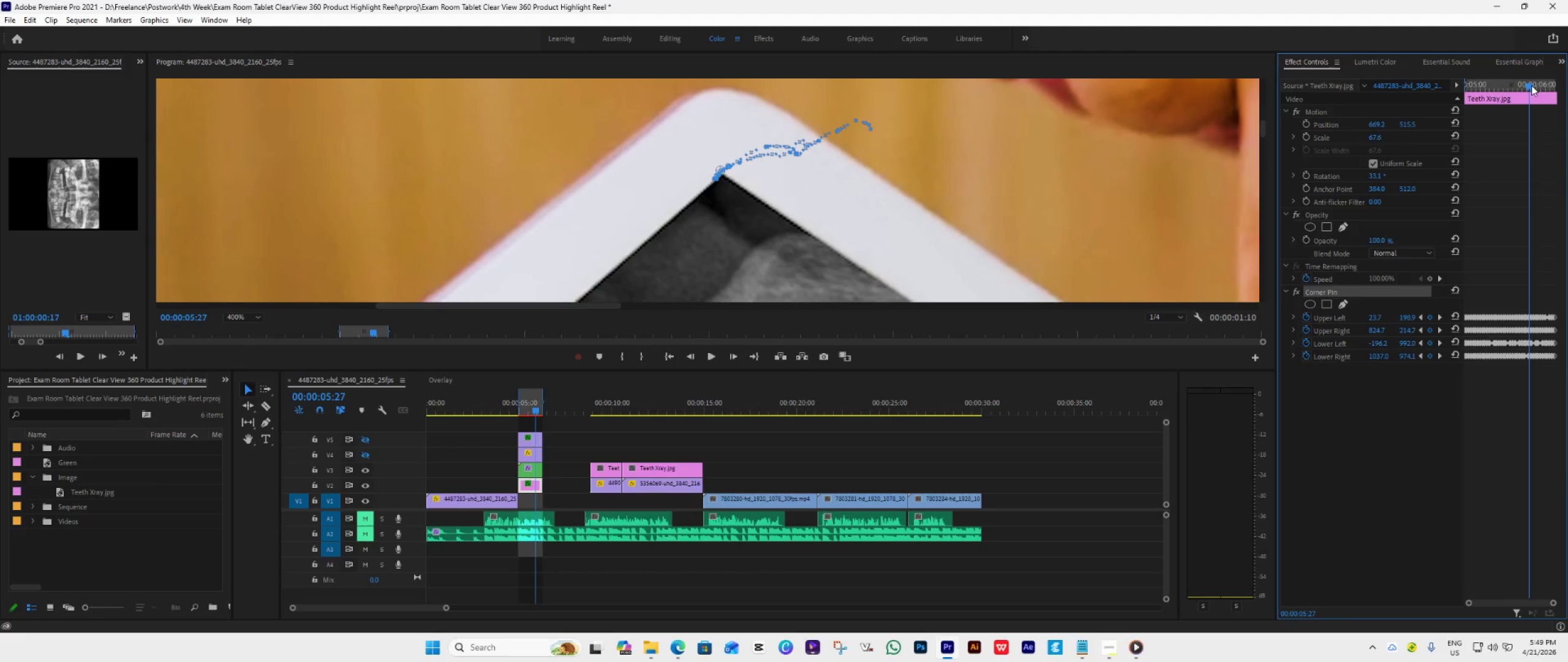 
left_click_drag(start_coordinate=[1531, 85], to_coordinate=[1549, 96])
 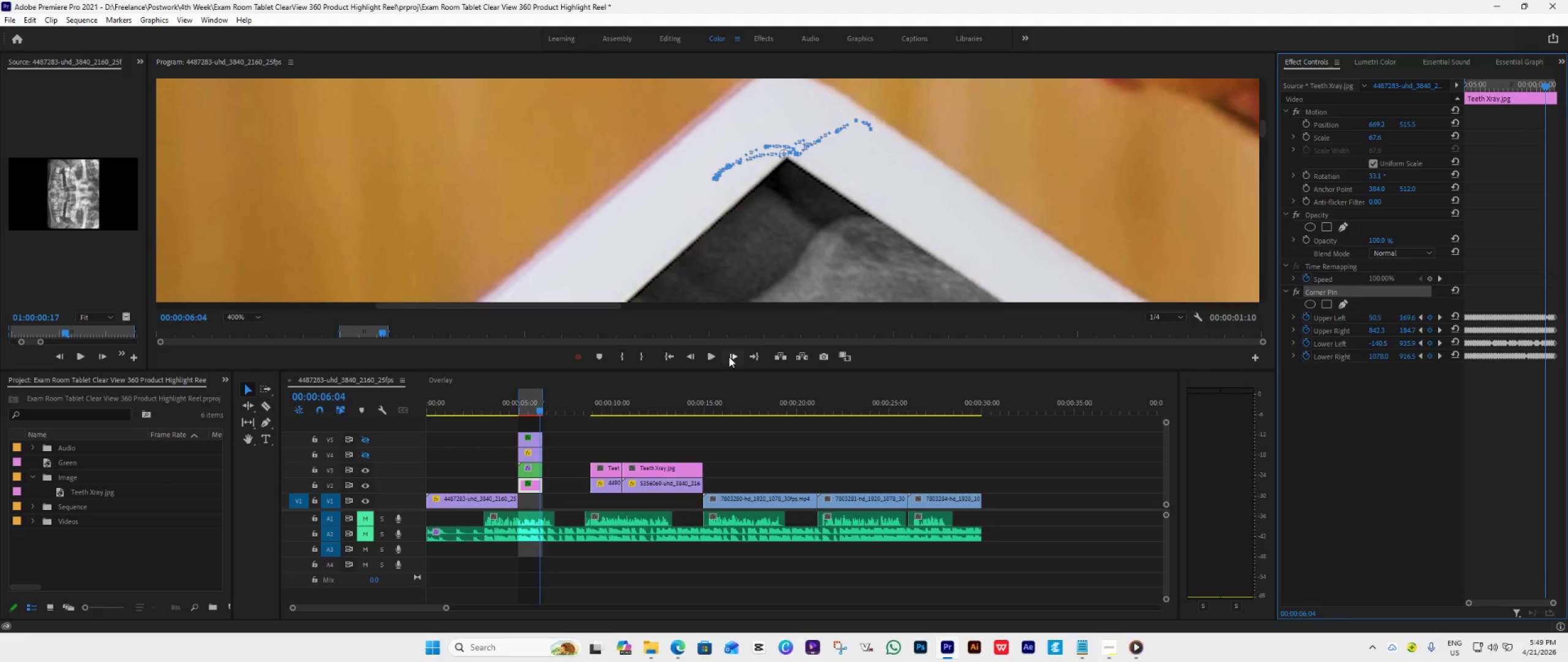 
left_click([729, 357])
 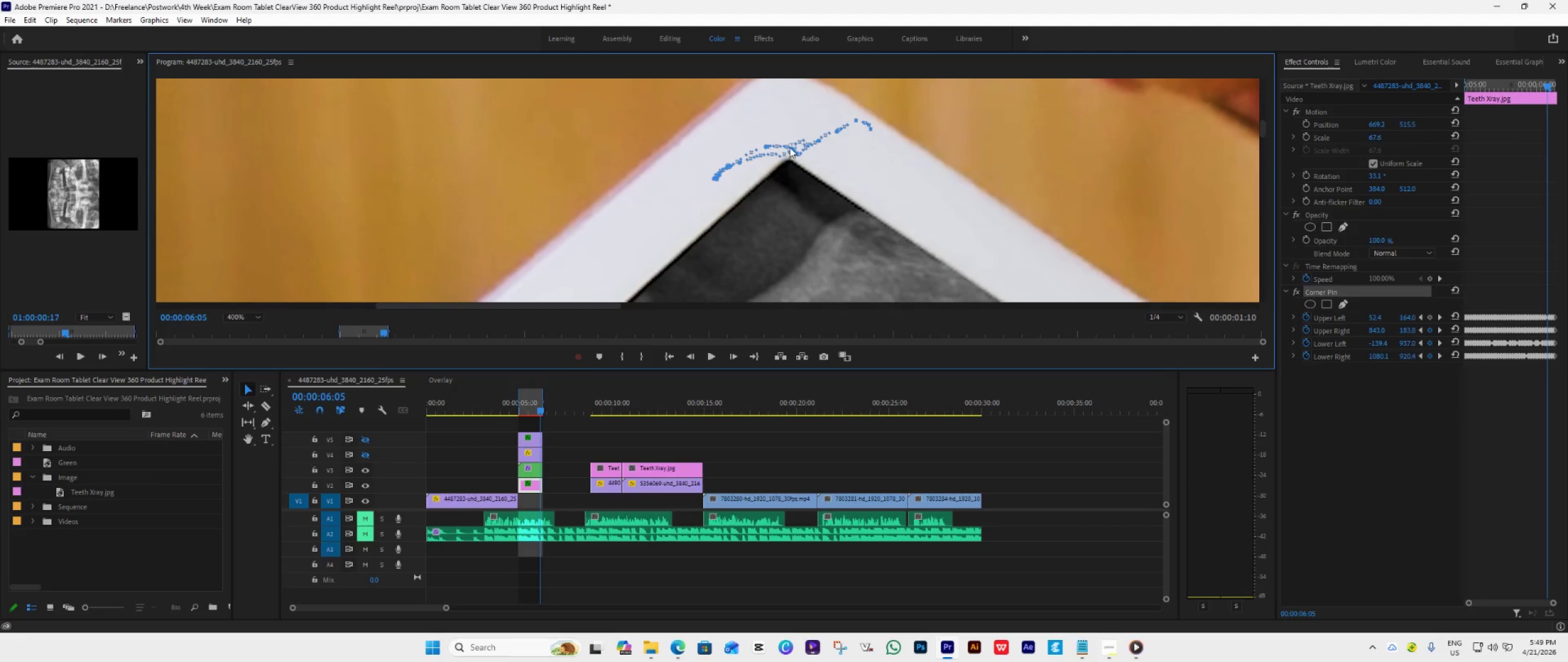 
left_click_drag(start_coordinate=[790, 145], to_coordinate=[787, 146])
 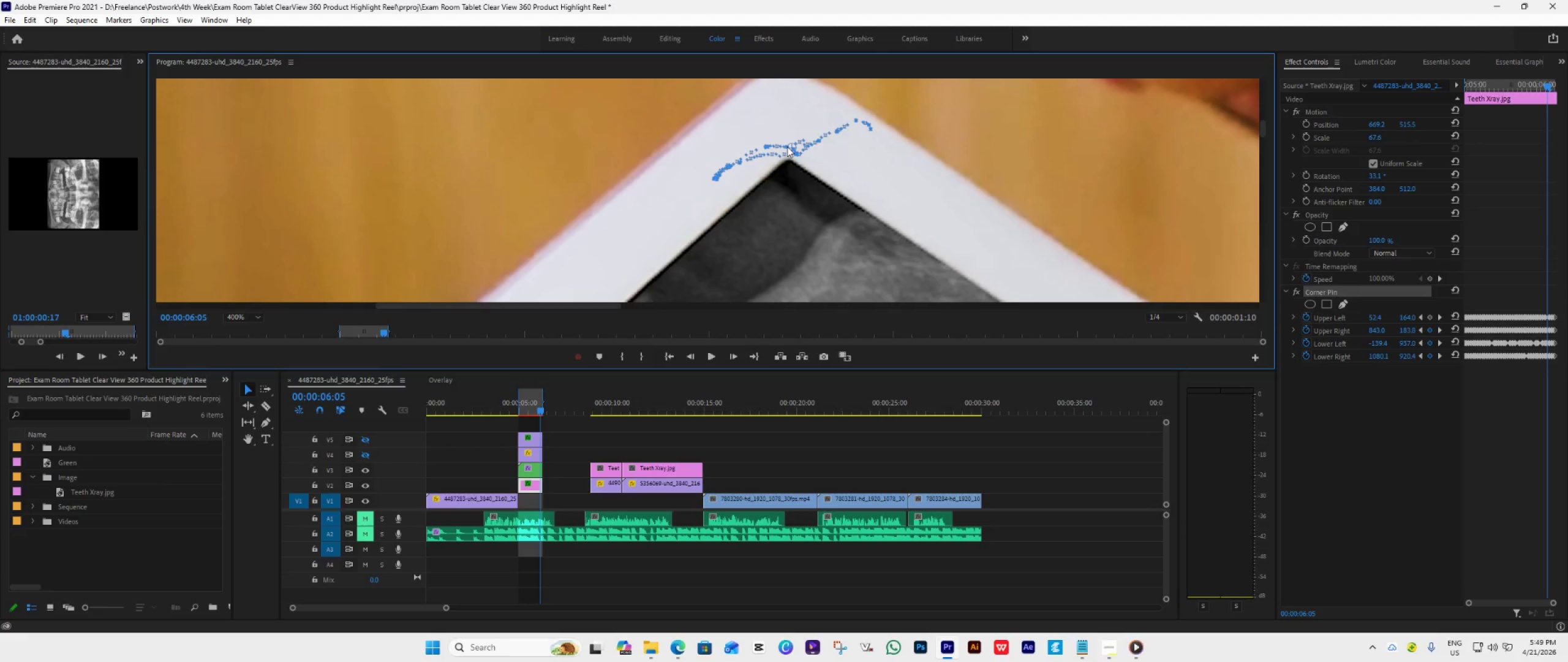 
key(Control+Z)
 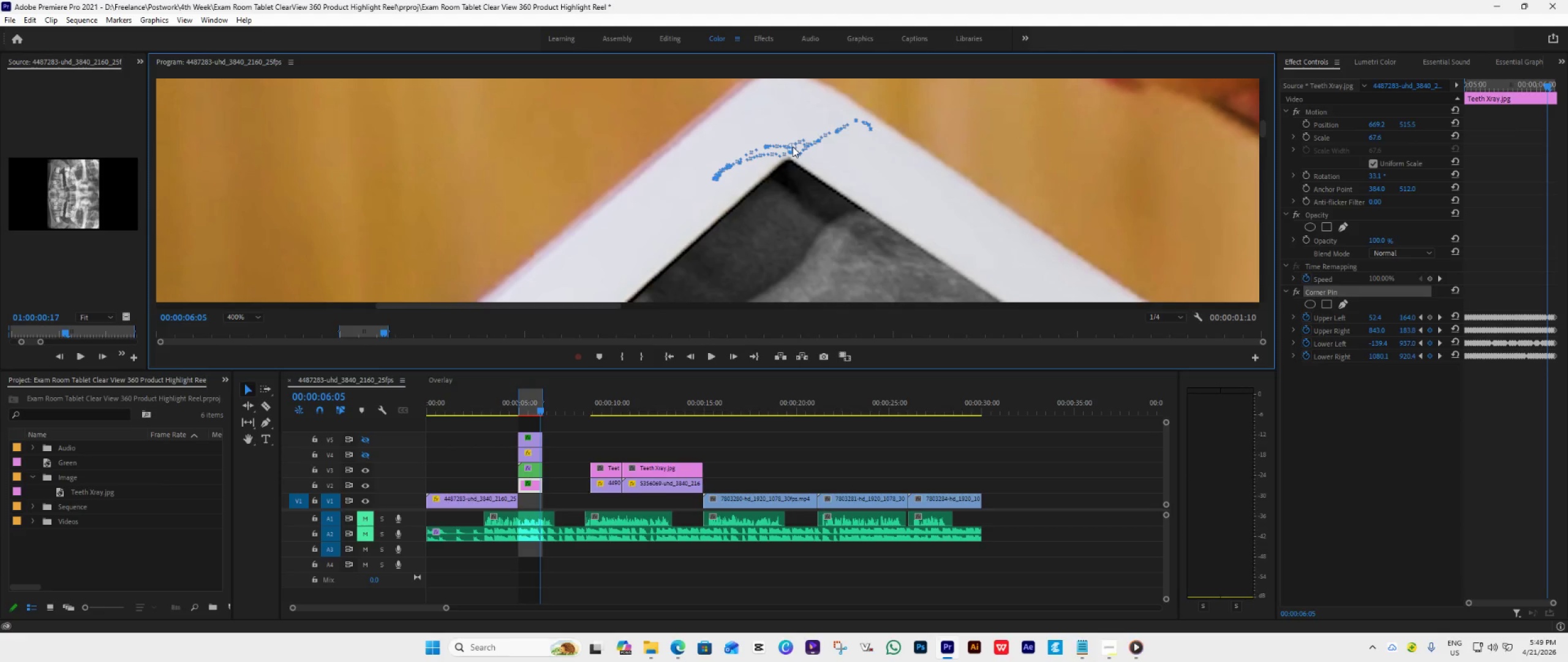 
hold_key(key=ControlLeft, duration=0.38)
 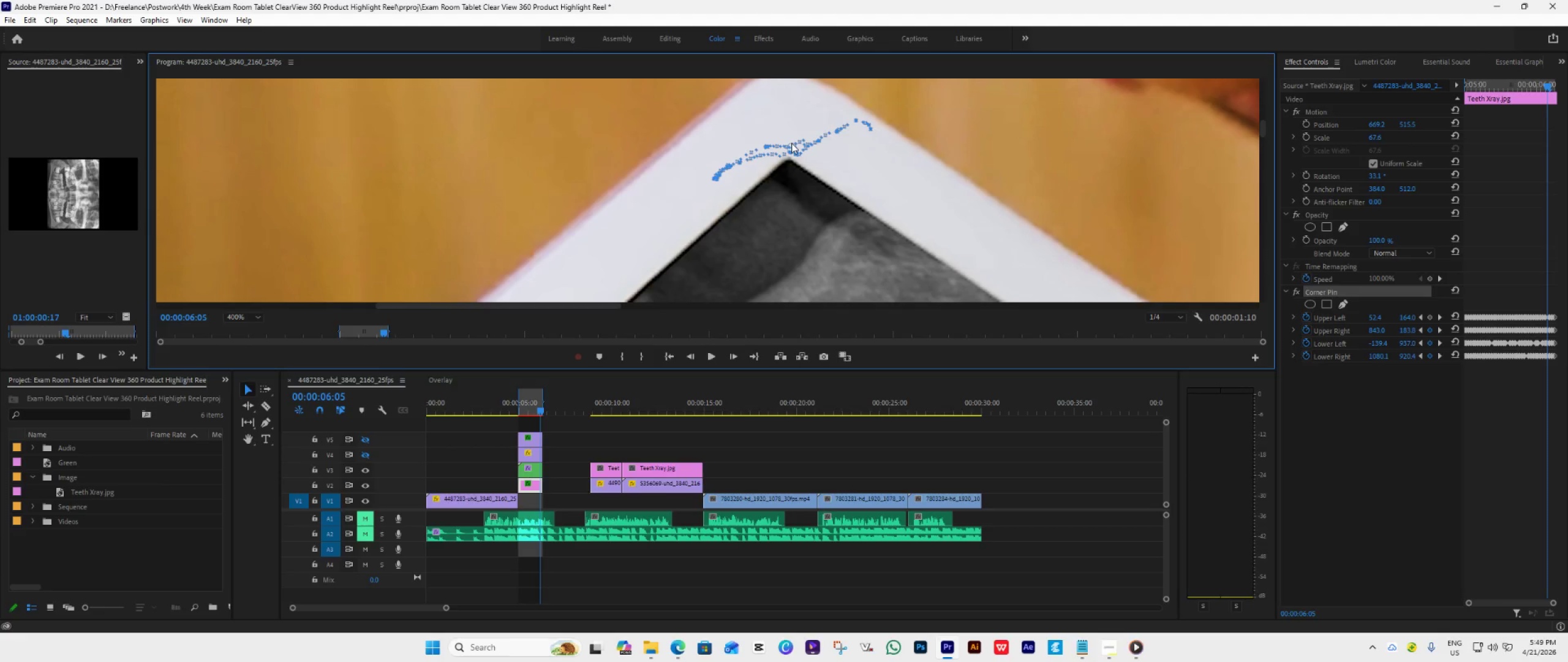 
left_click_drag(start_coordinate=[791, 143], to_coordinate=[788, 153])
 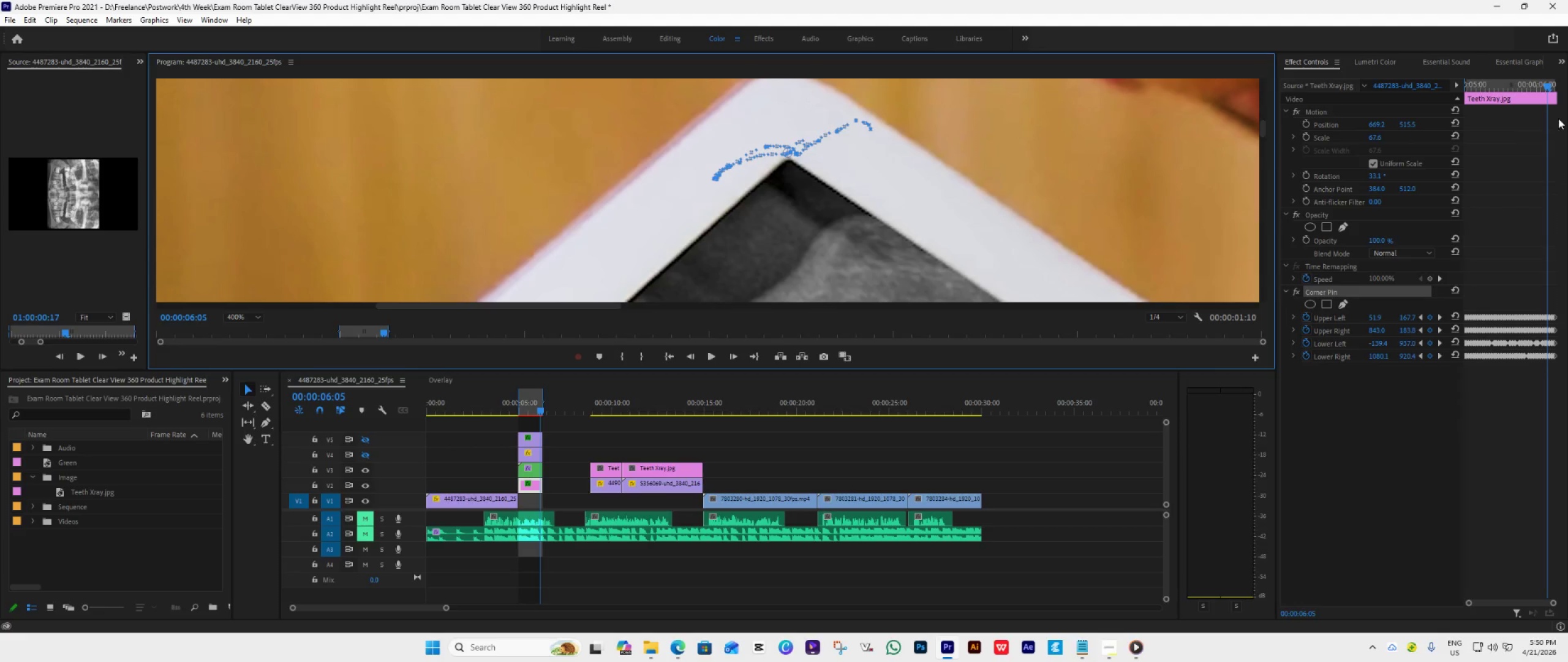 
left_click_drag(start_coordinate=[1548, 83], to_coordinate=[1490, 139])
 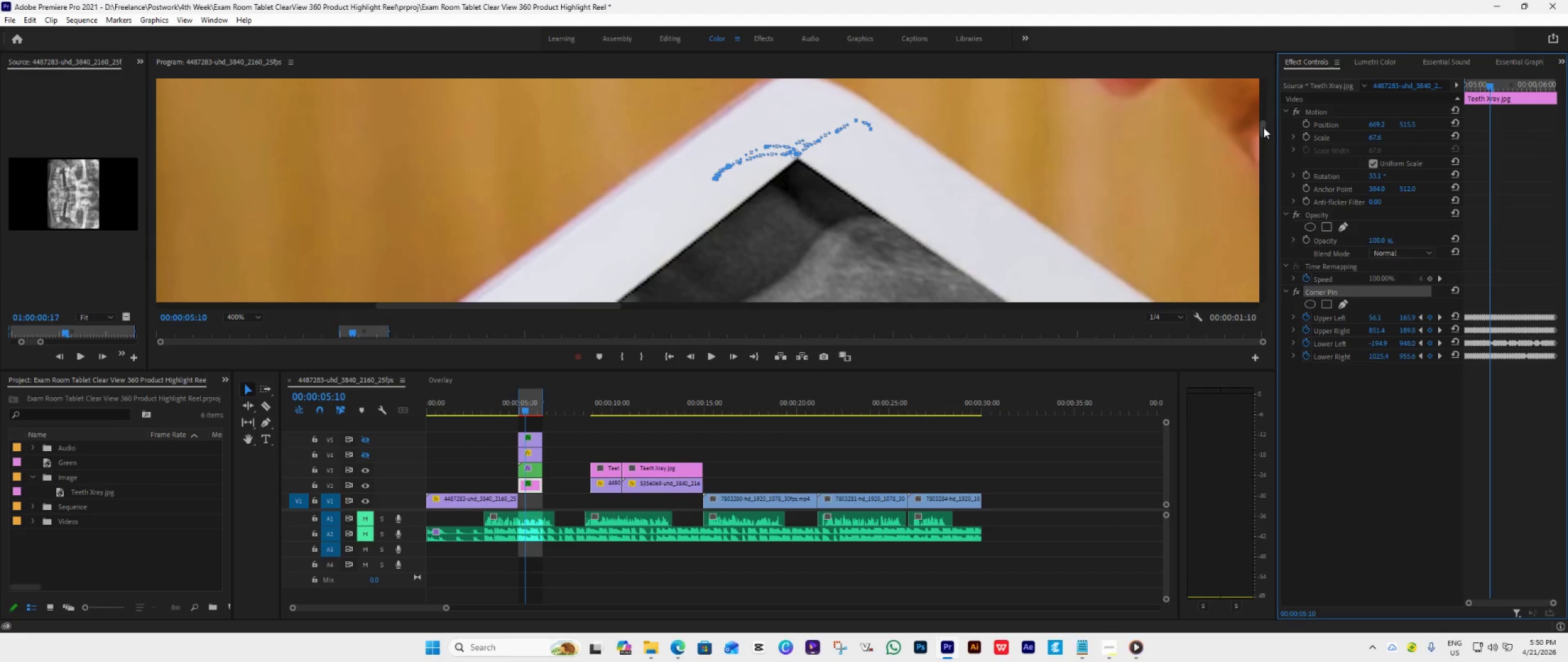 
left_click_drag(start_coordinate=[1263, 127], to_coordinate=[1260, 219])
 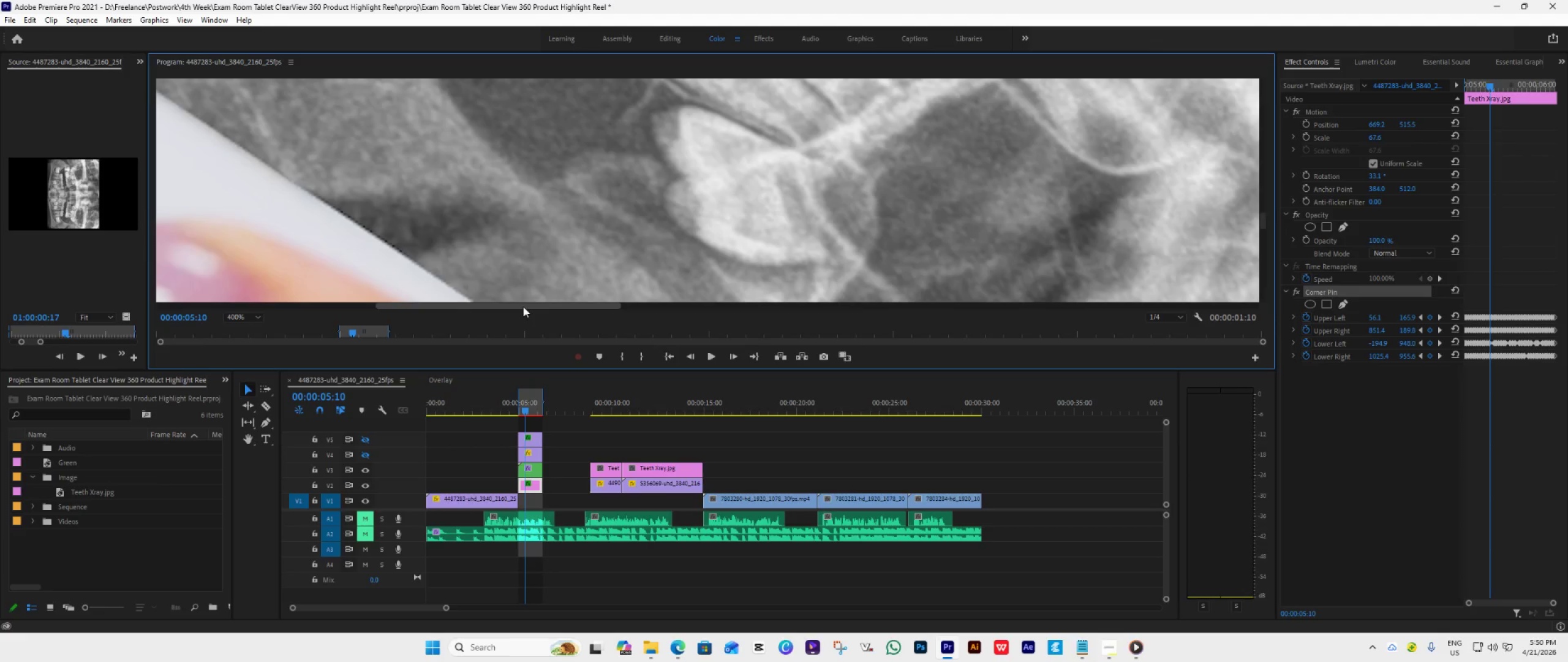 
left_click_drag(start_coordinate=[523, 306], to_coordinate=[420, 300])
 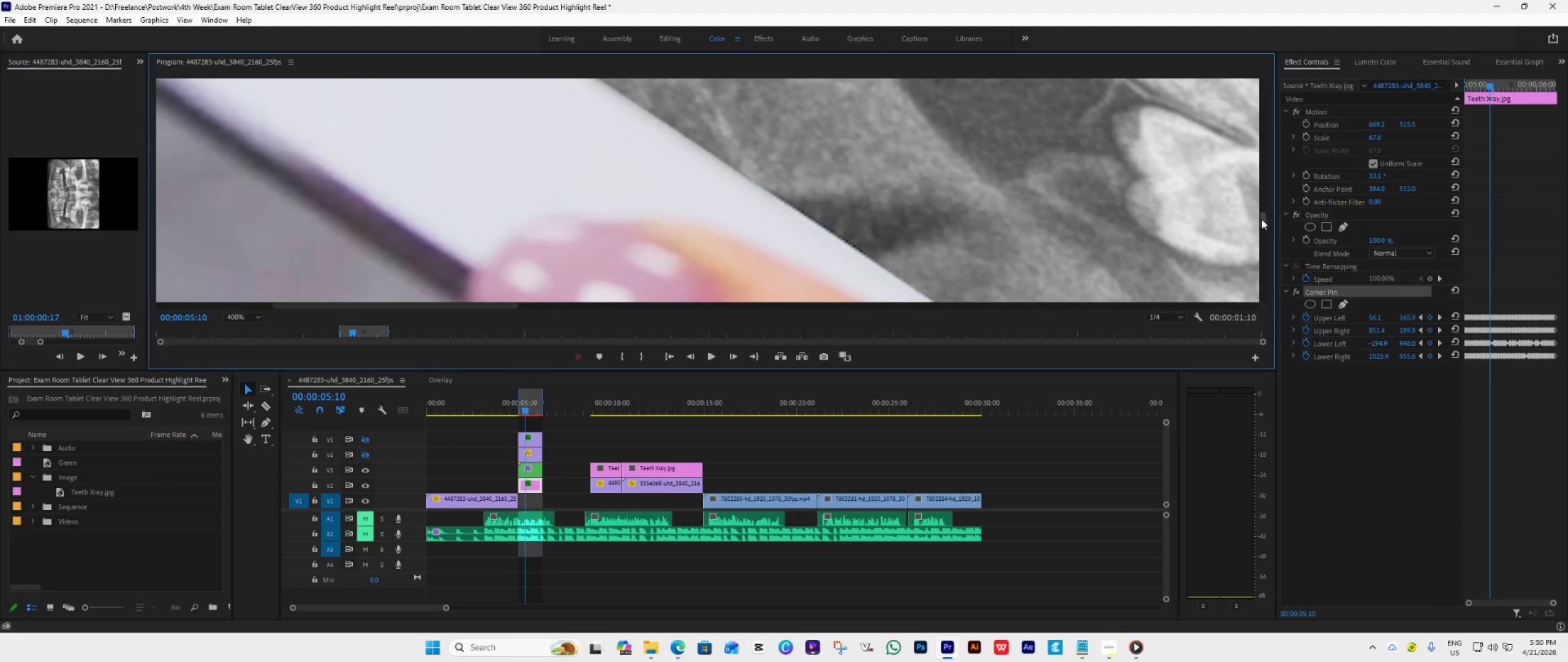 
left_click_drag(start_coordinate=[1261, 219], to_coordinate=[1261, 191])
 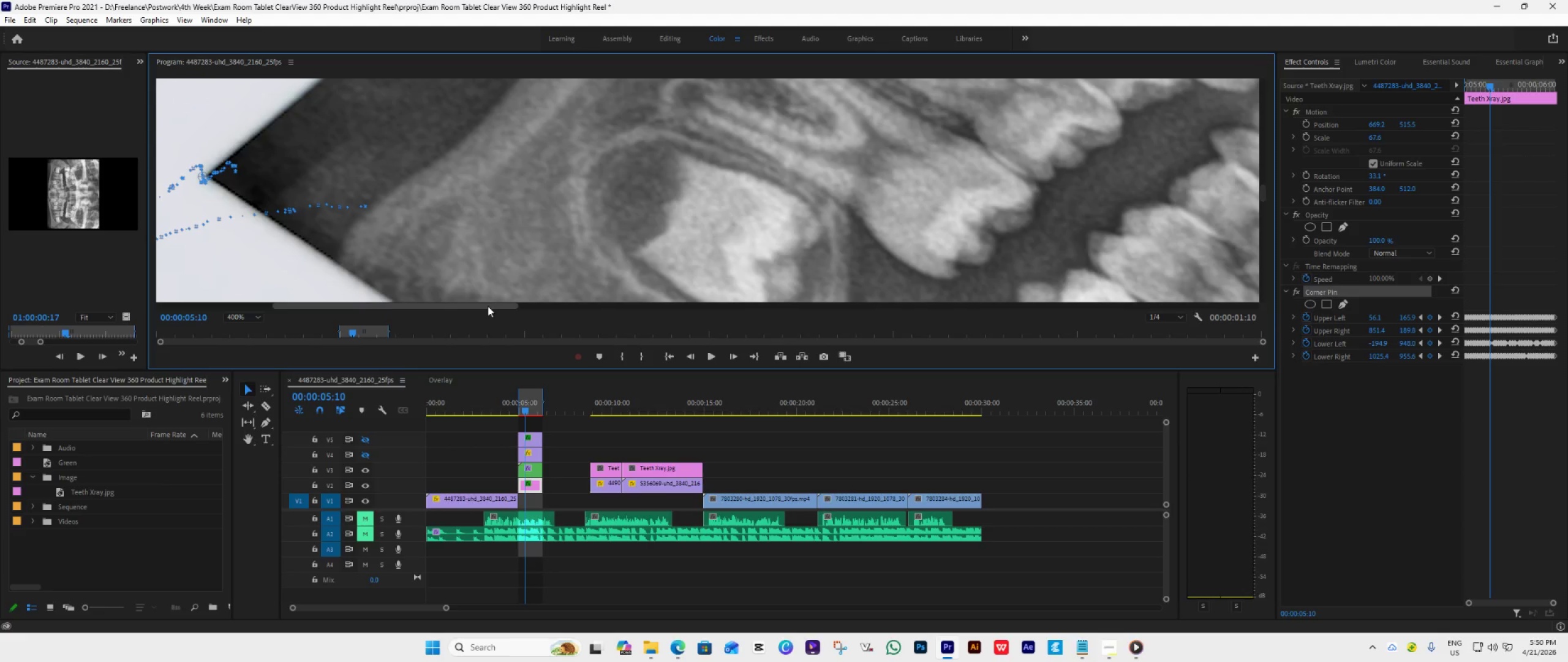 
left_click_drag(start_coordinate=[488, 306], to_coordinate=[426, 297])
 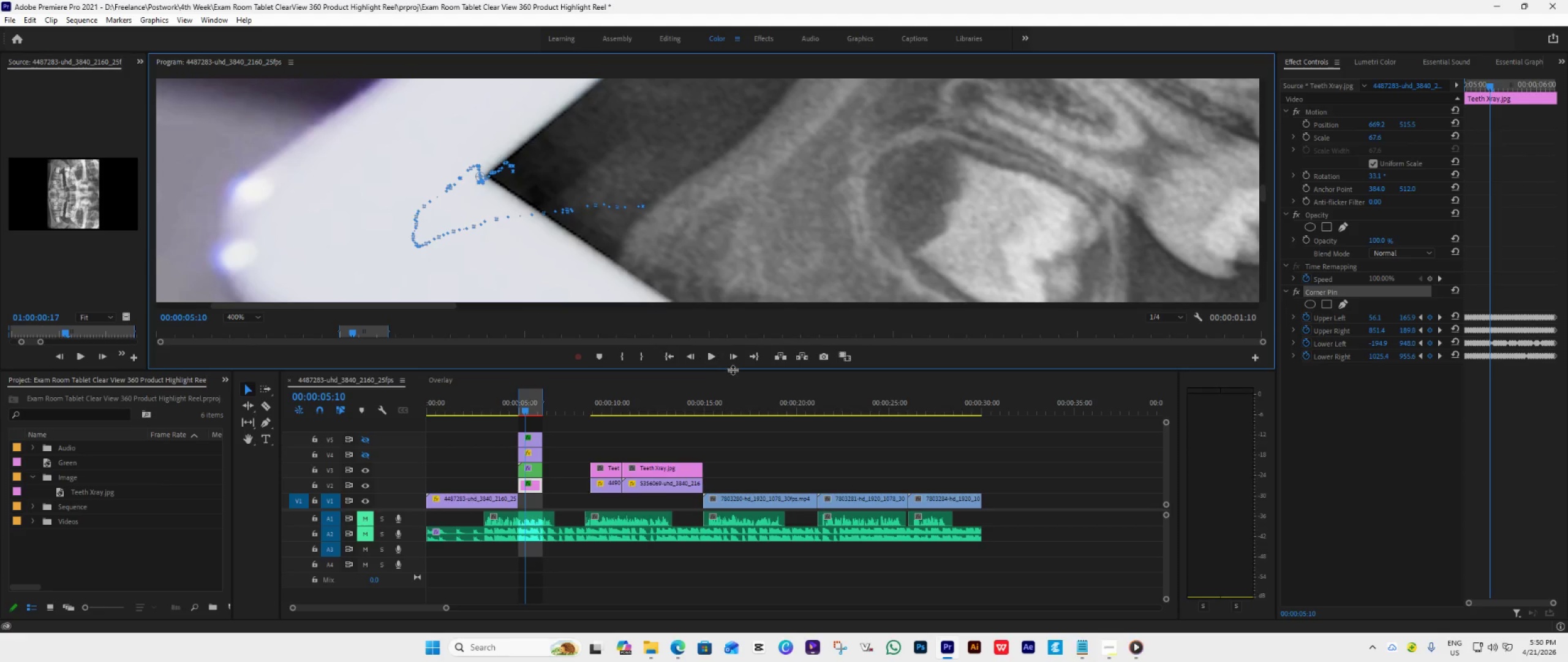 
left_click([731, 361])
 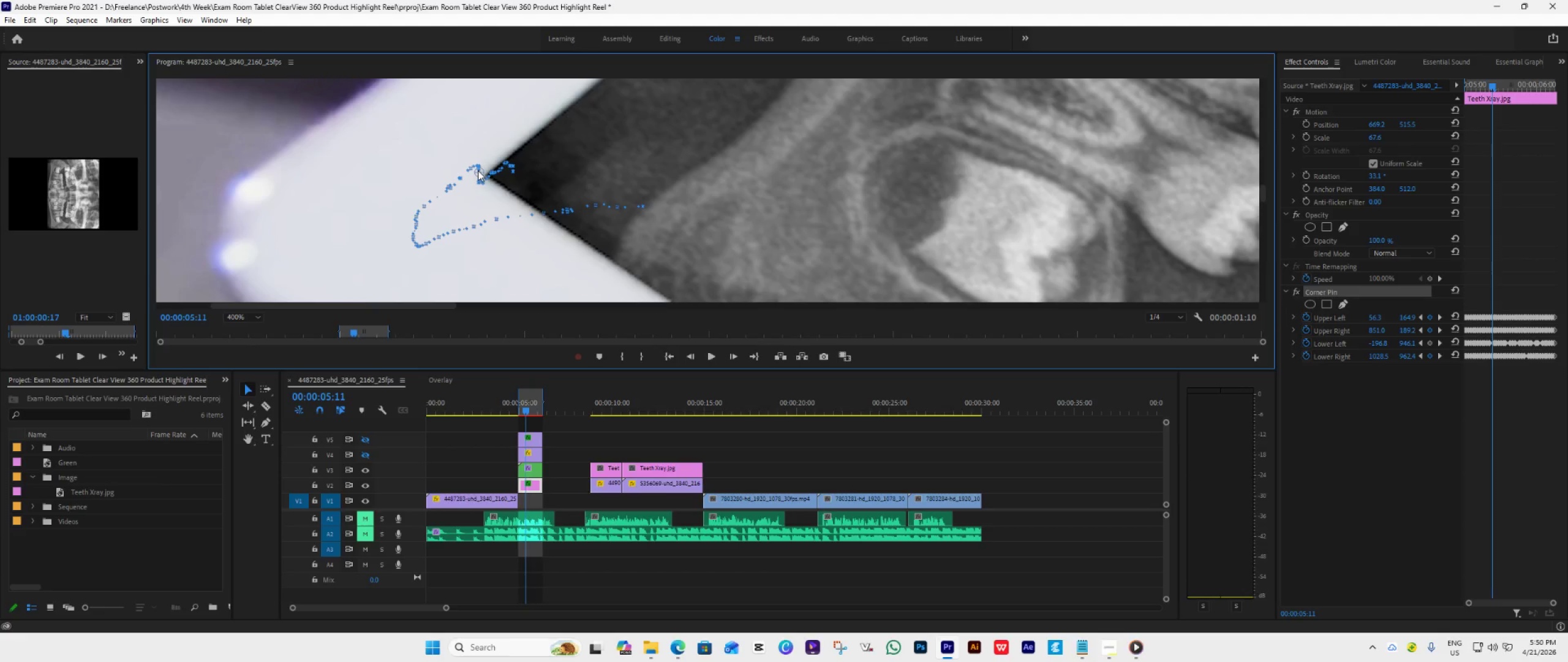 
left_click_drag(start_coordinate=[475, 171], to_coordinate=[481, 175])
 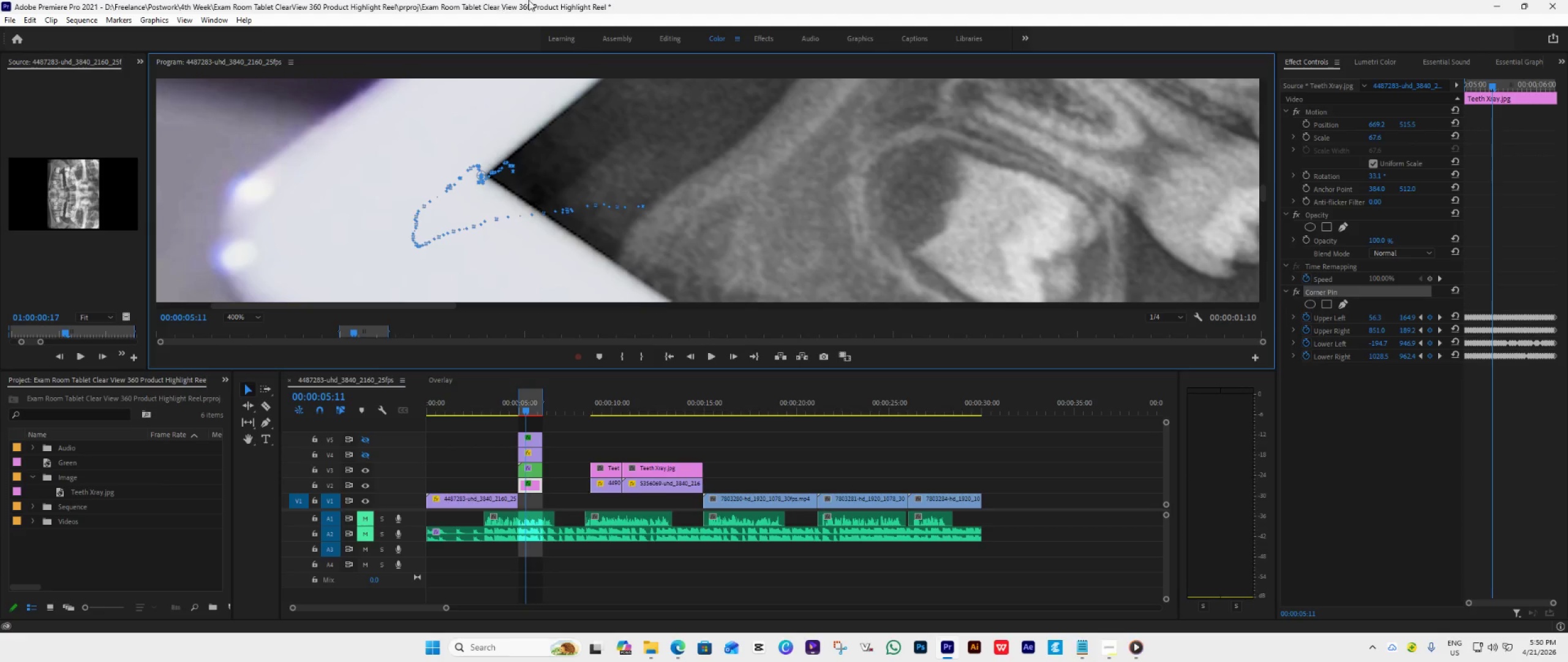 
wait(11.77)
 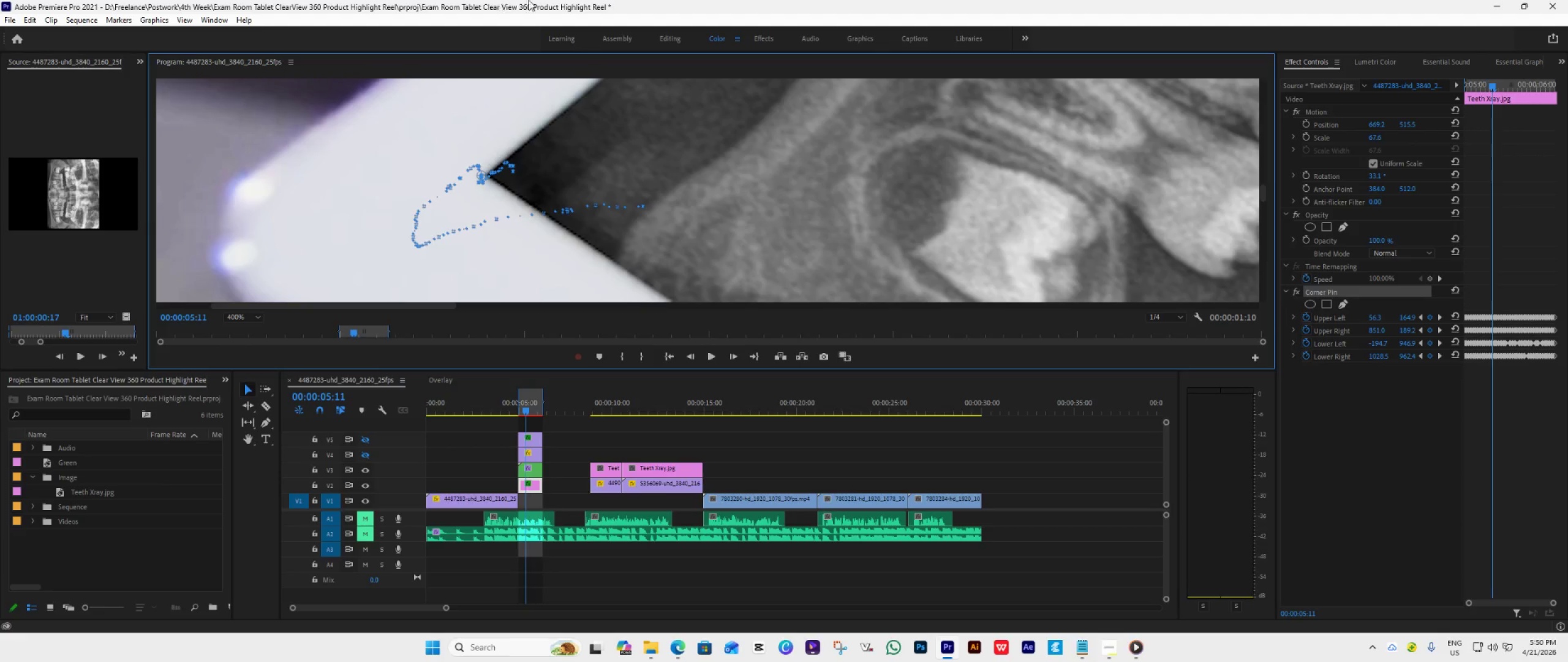 
left_click([1499, 87])
 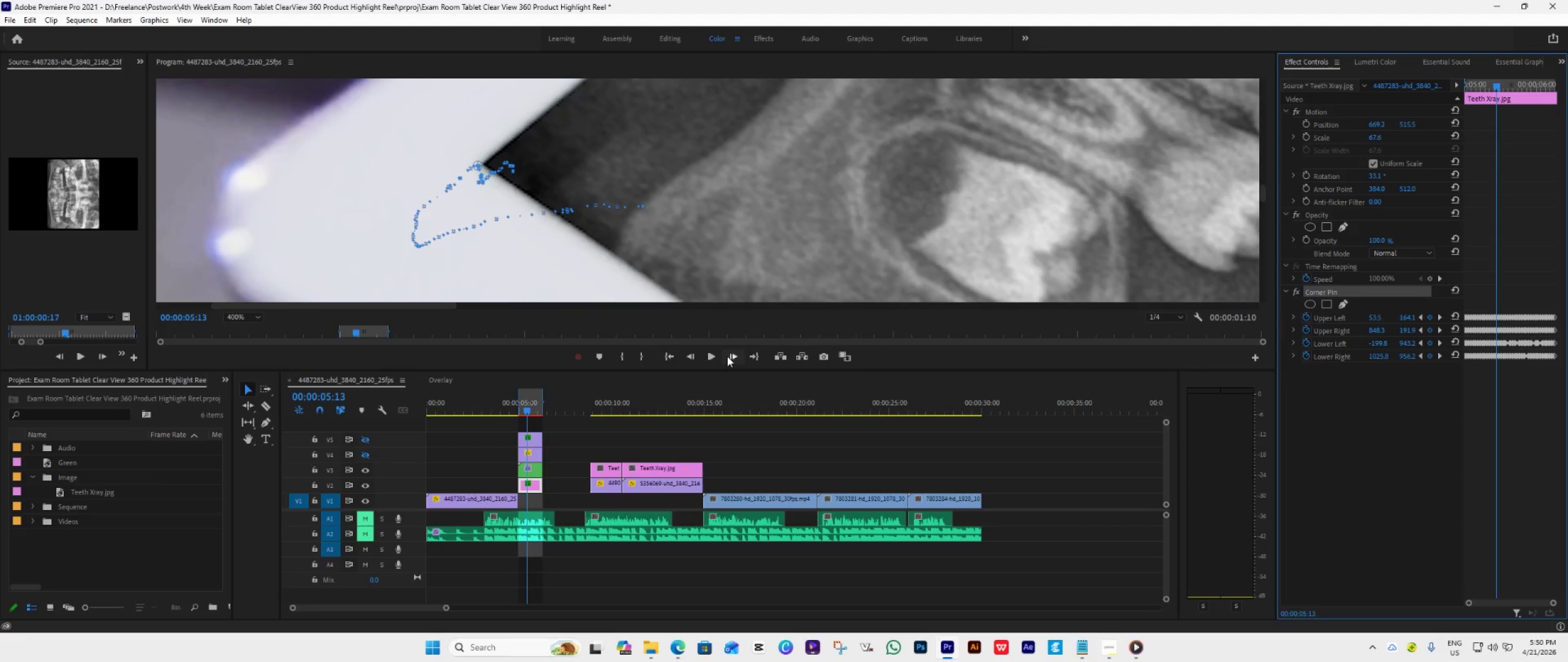 
double_click([727, 356])
 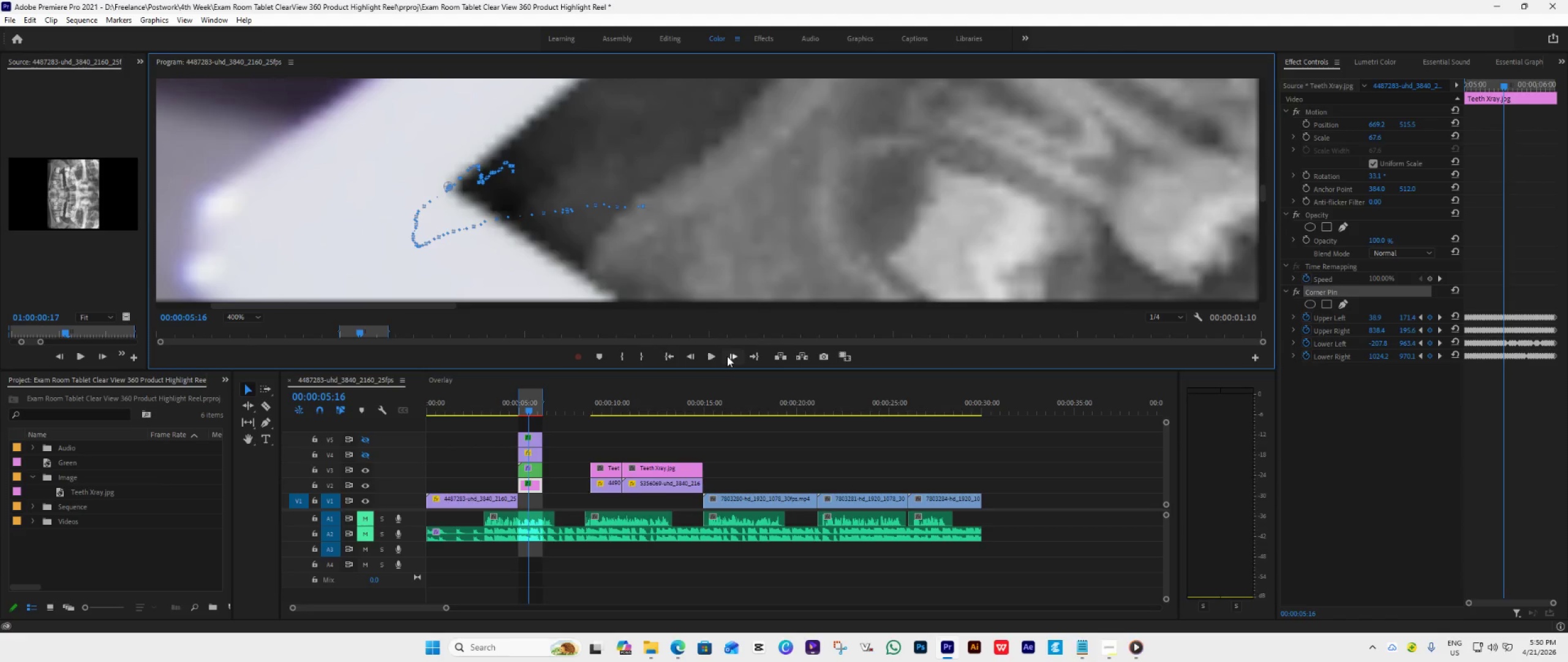 
triple_click([727, 356])
 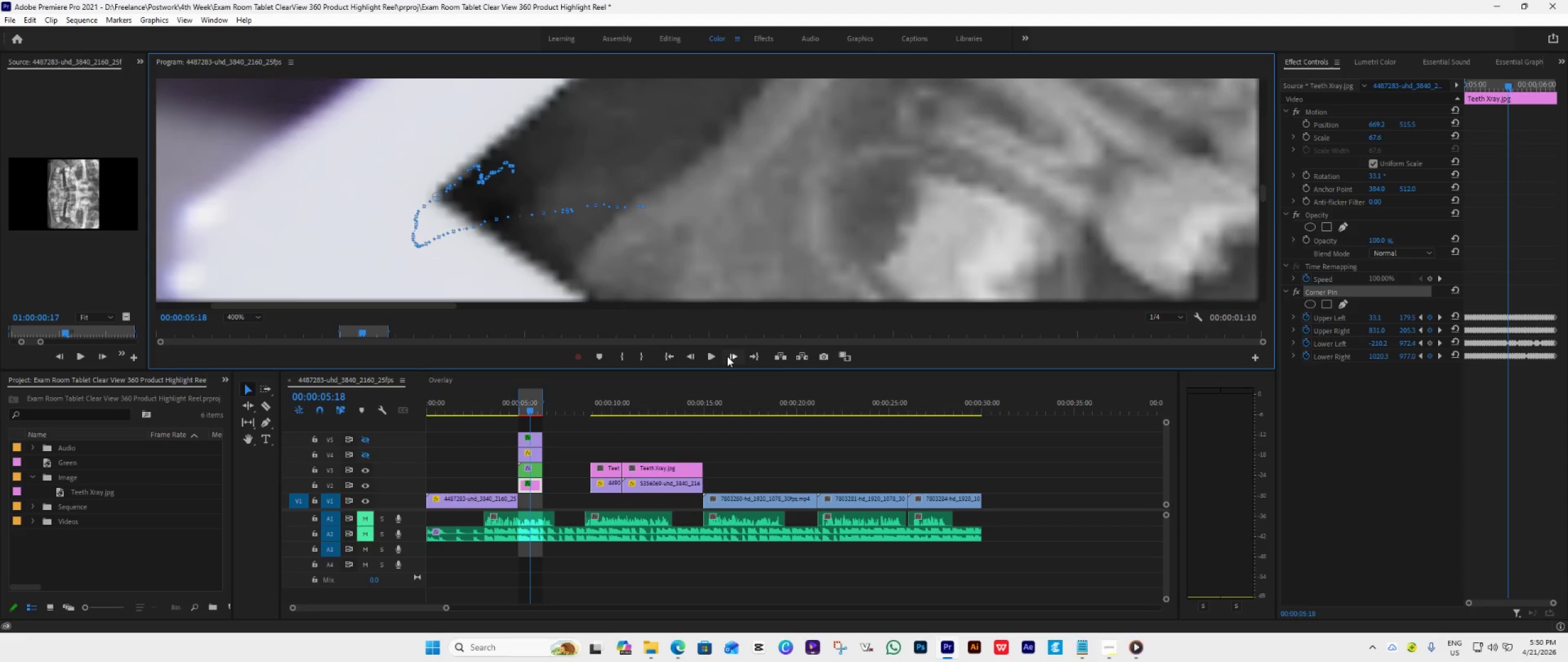 
triple_click([727, 356])
 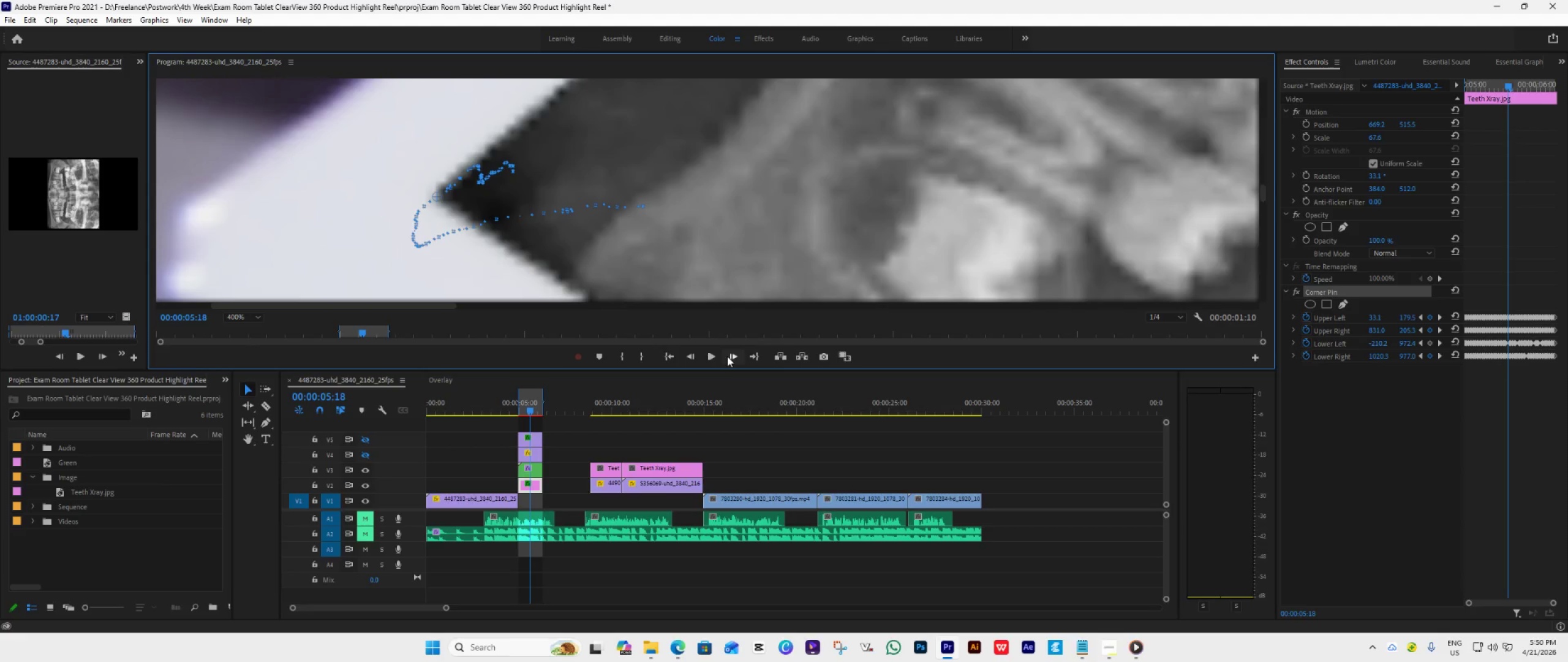 
triple_click([727, 356])
 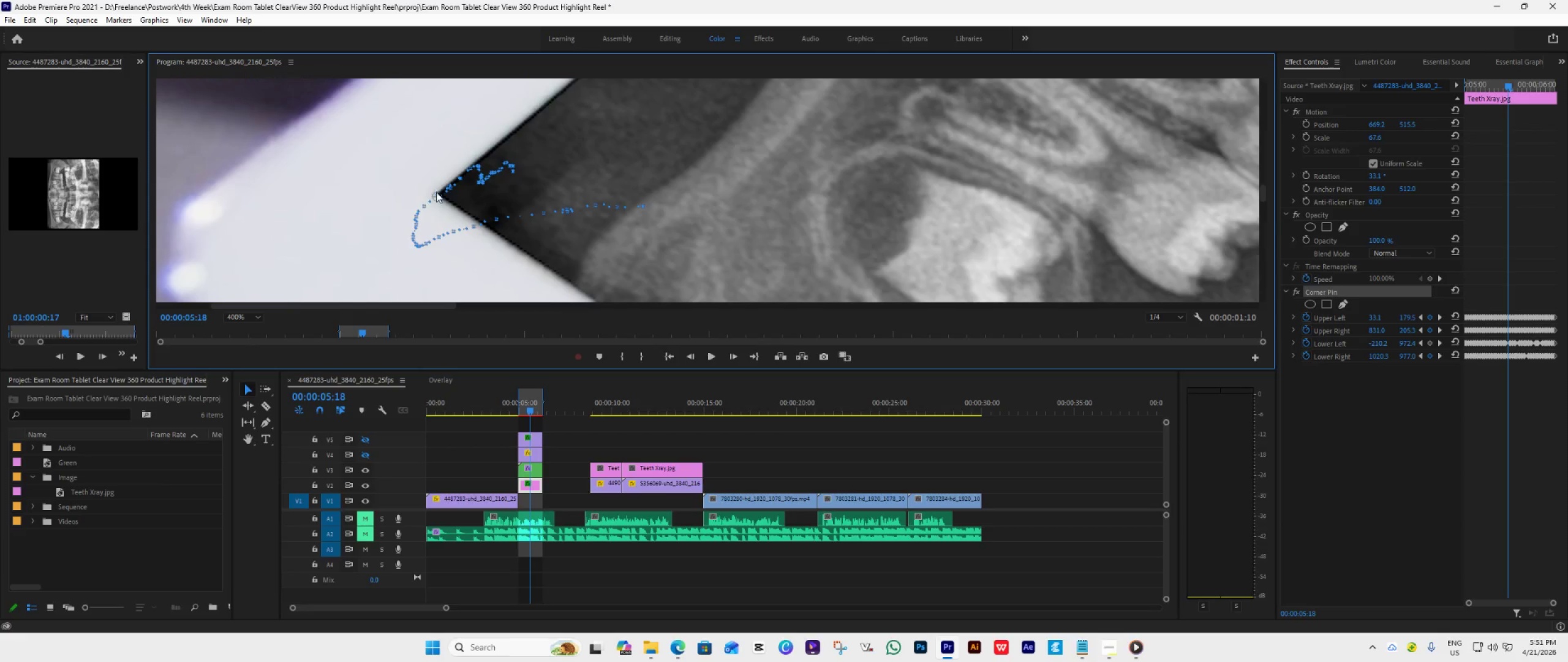 
left_click_drag(start_coordinate=[439, 194], to_coordinate=[433, 194])
 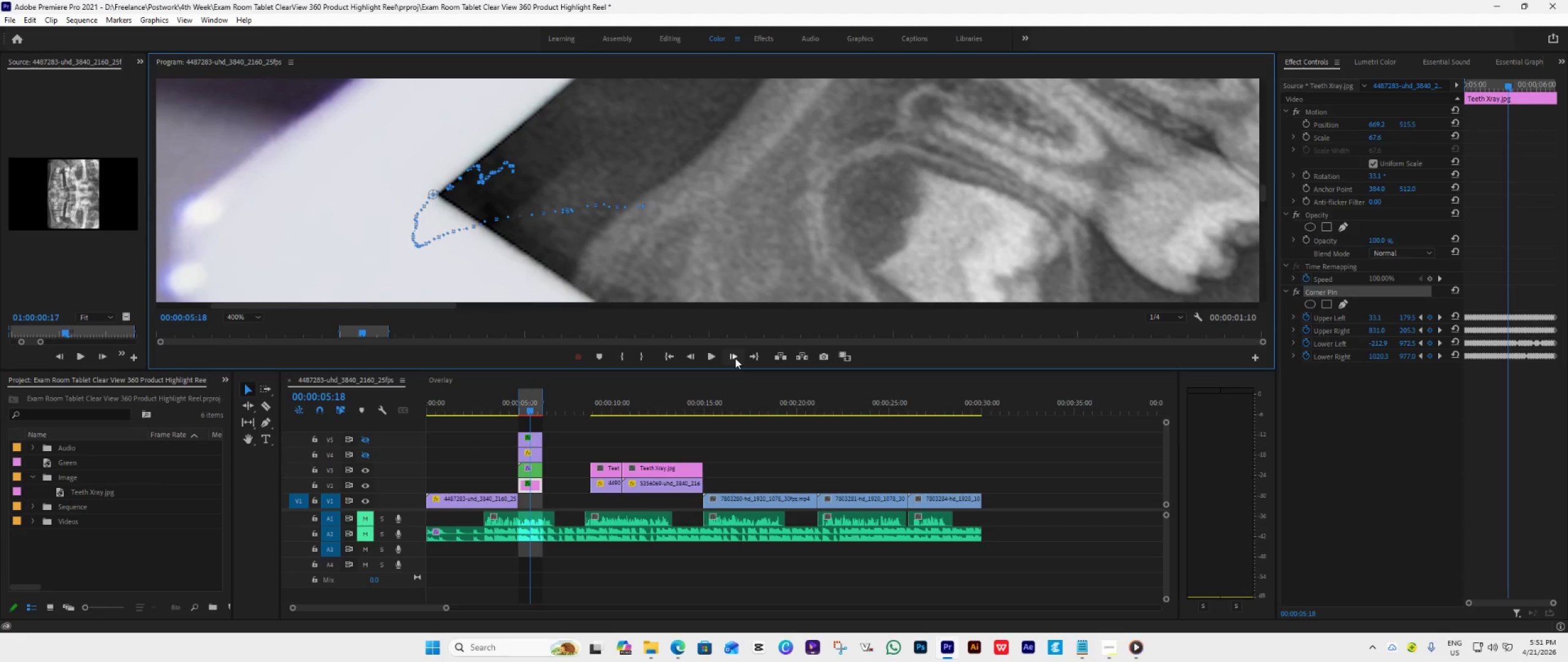 
left_click([735, 358])
 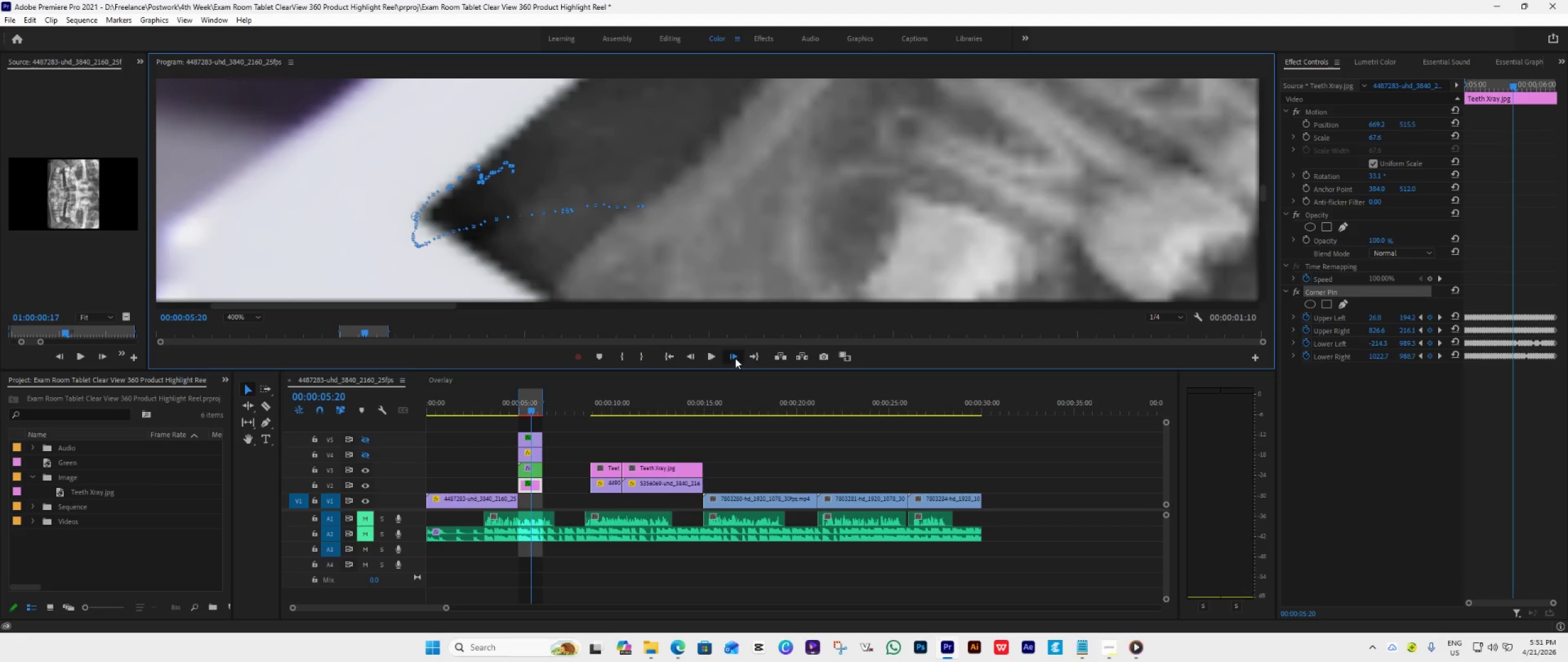 
double_click([735, 358])
 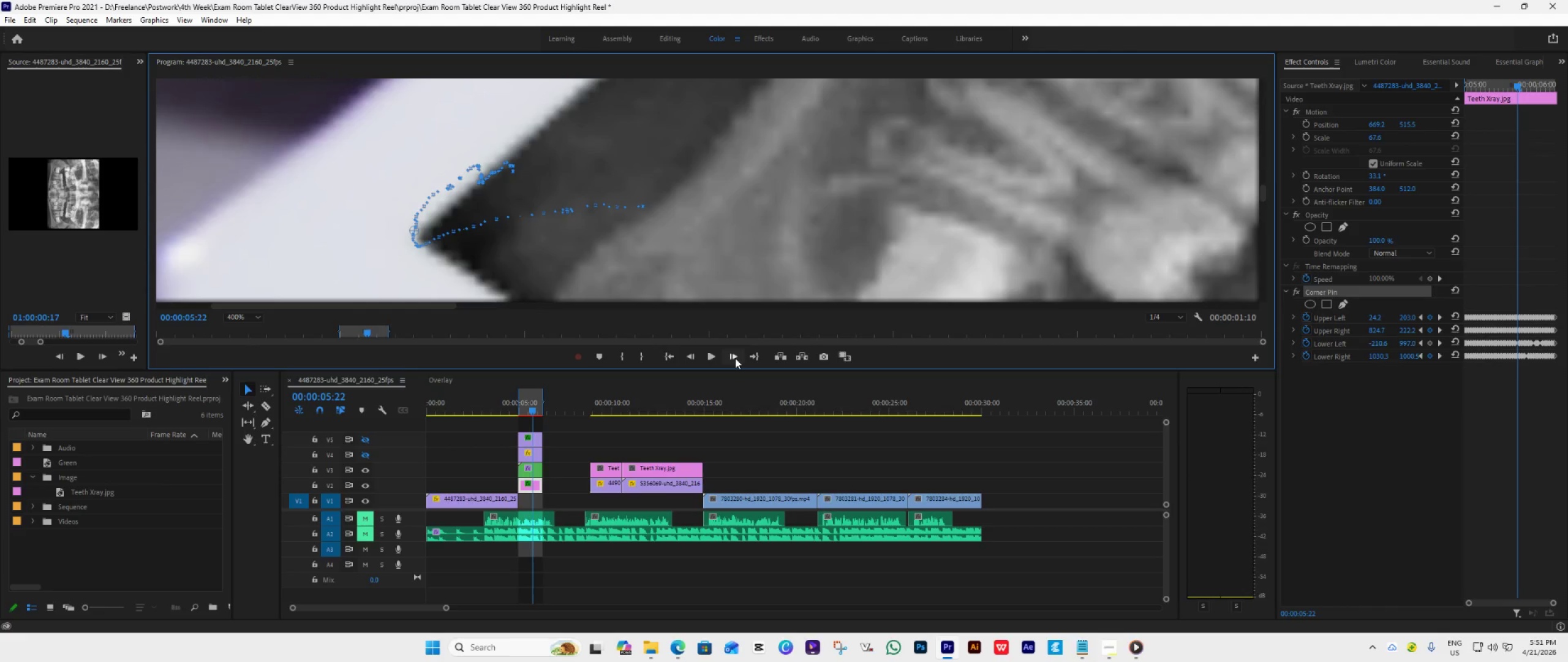 
left_click([735, 358])
 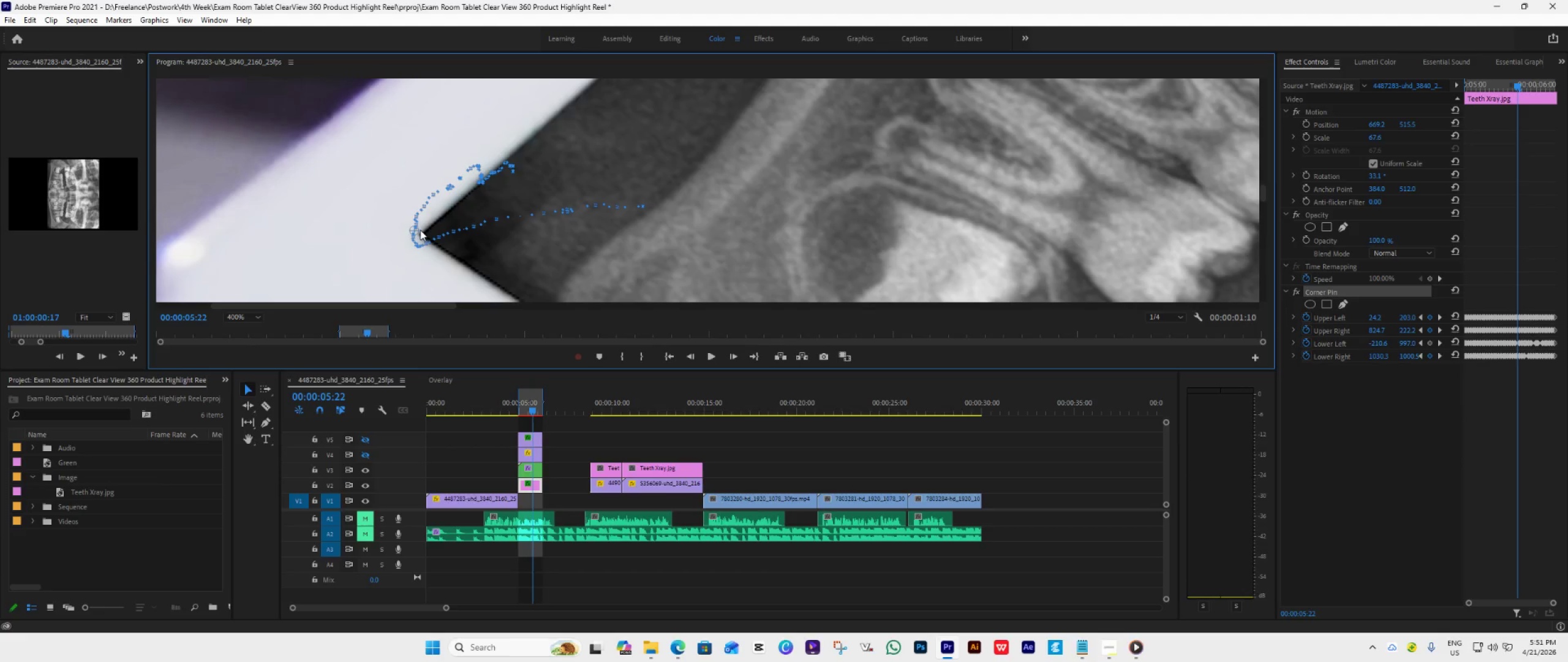 
left_click_drag(start_coordinate=[417, 230], to_coordinate=[415, 235])
 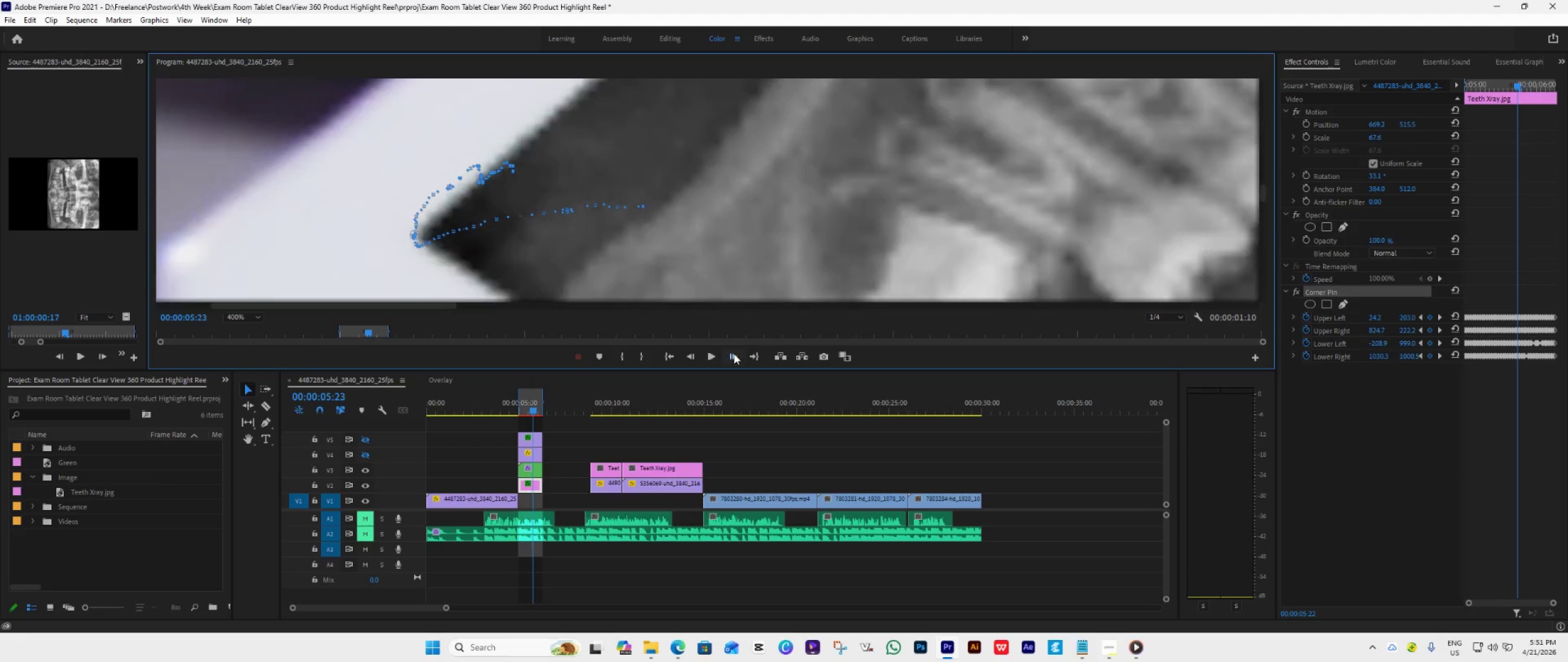 
double_click([734, 354])
 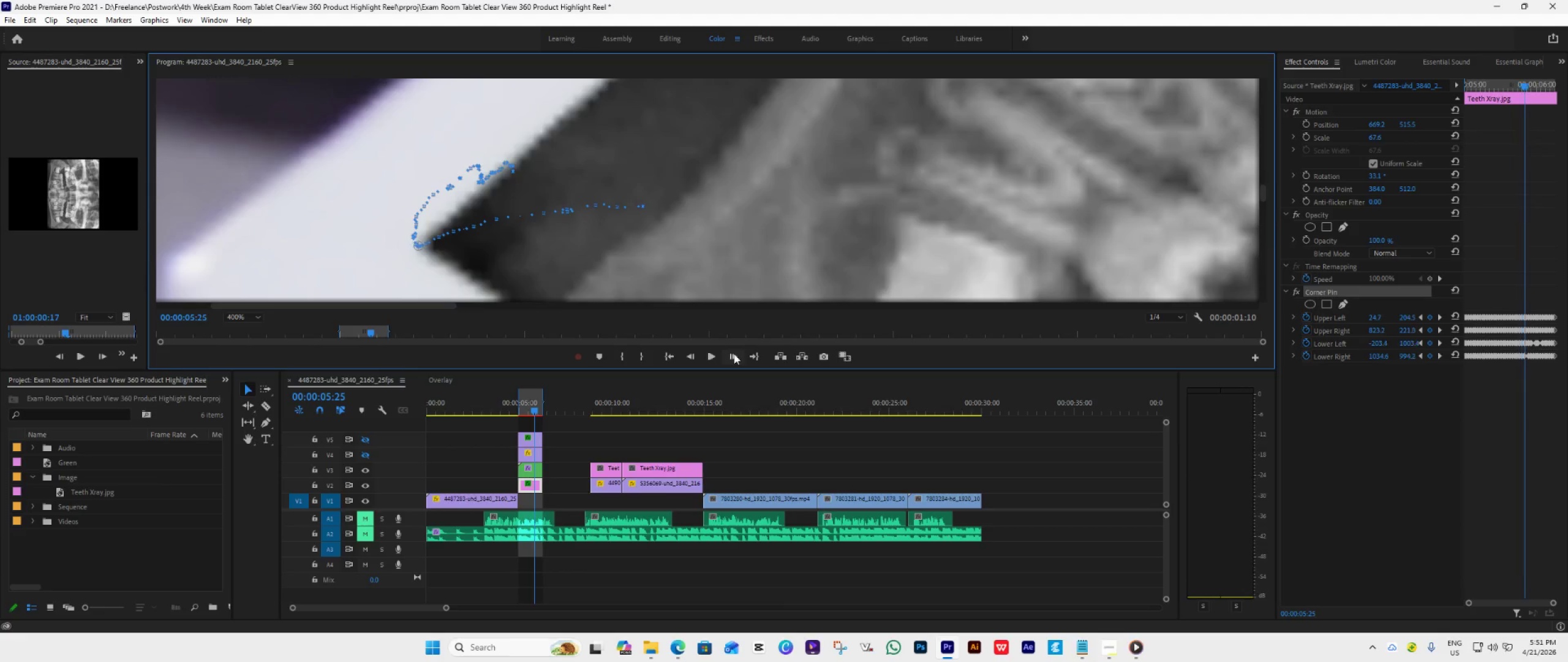 
triple_click([734, 354])
 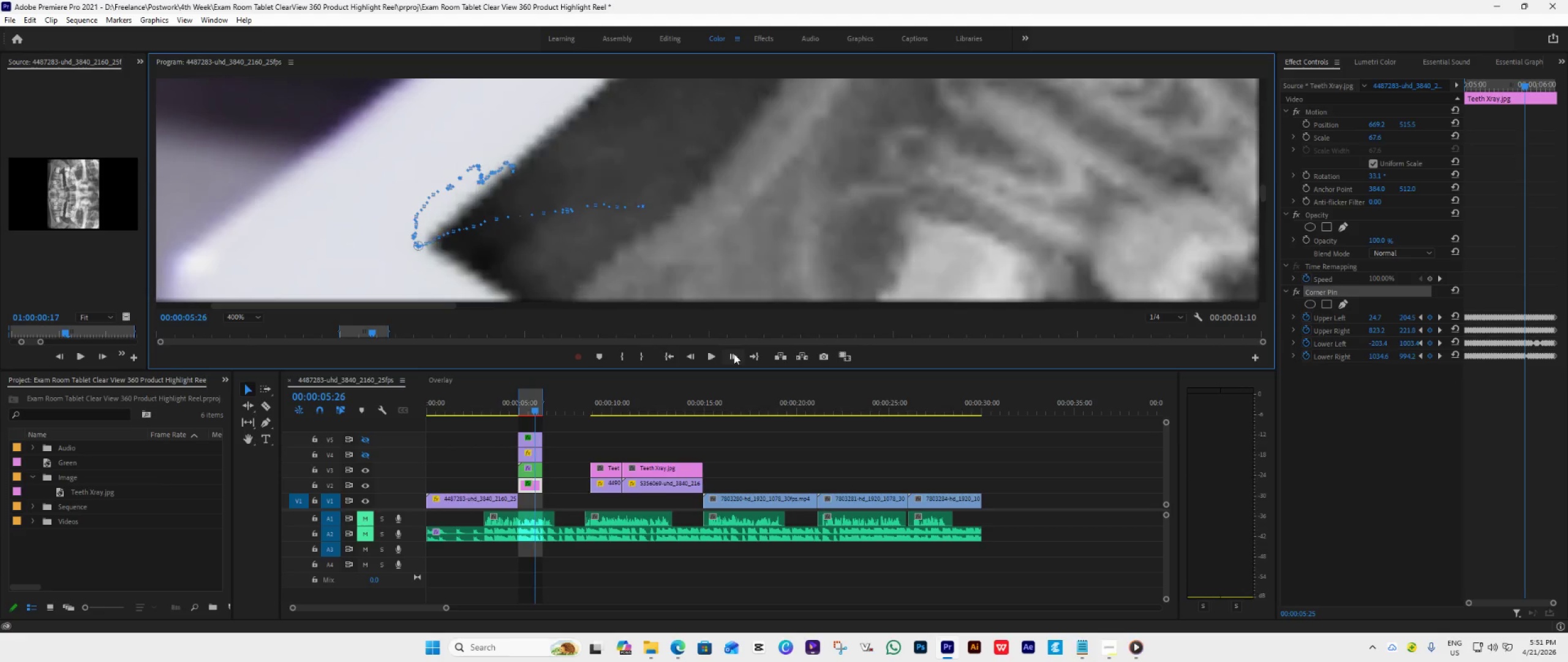 
left_click([734, 354])
 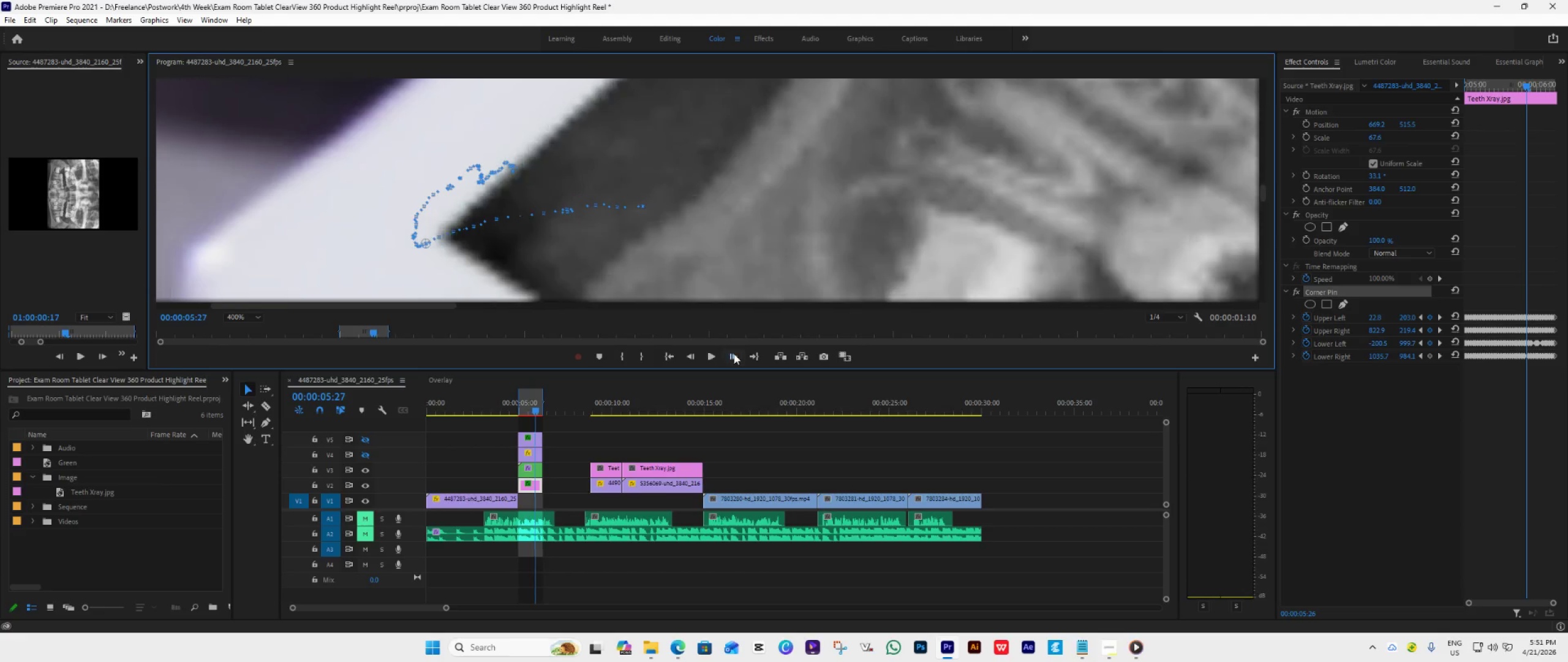 
left_click([734, 354])
 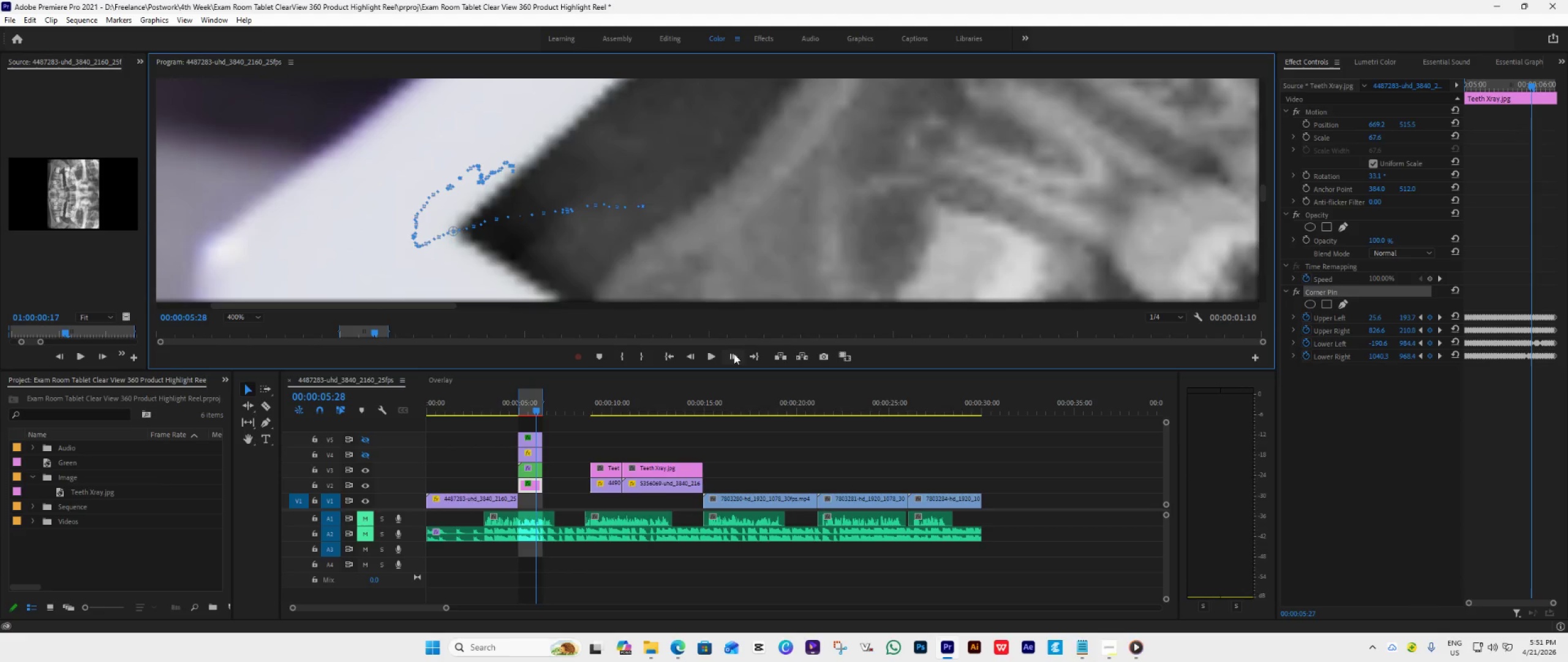 
double_click([734, 354])
 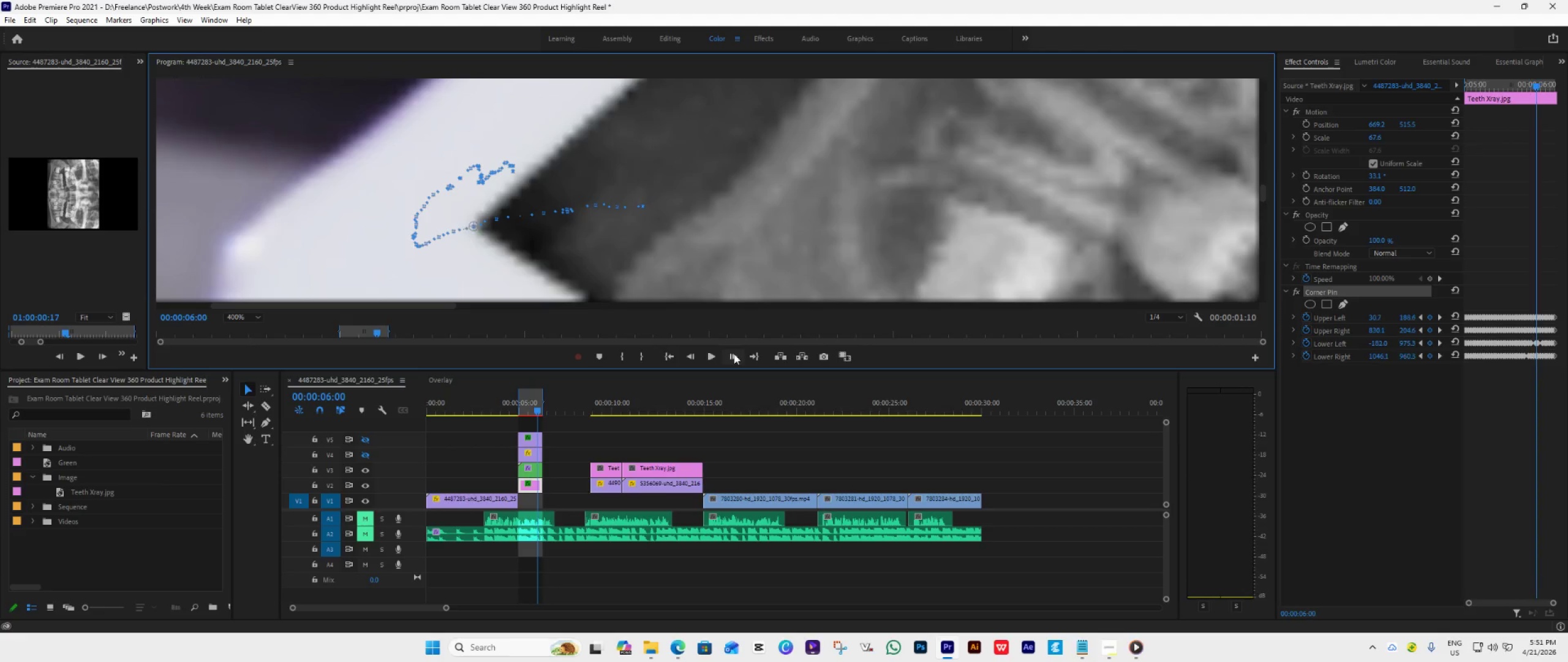 
triple_click([734, 354])
 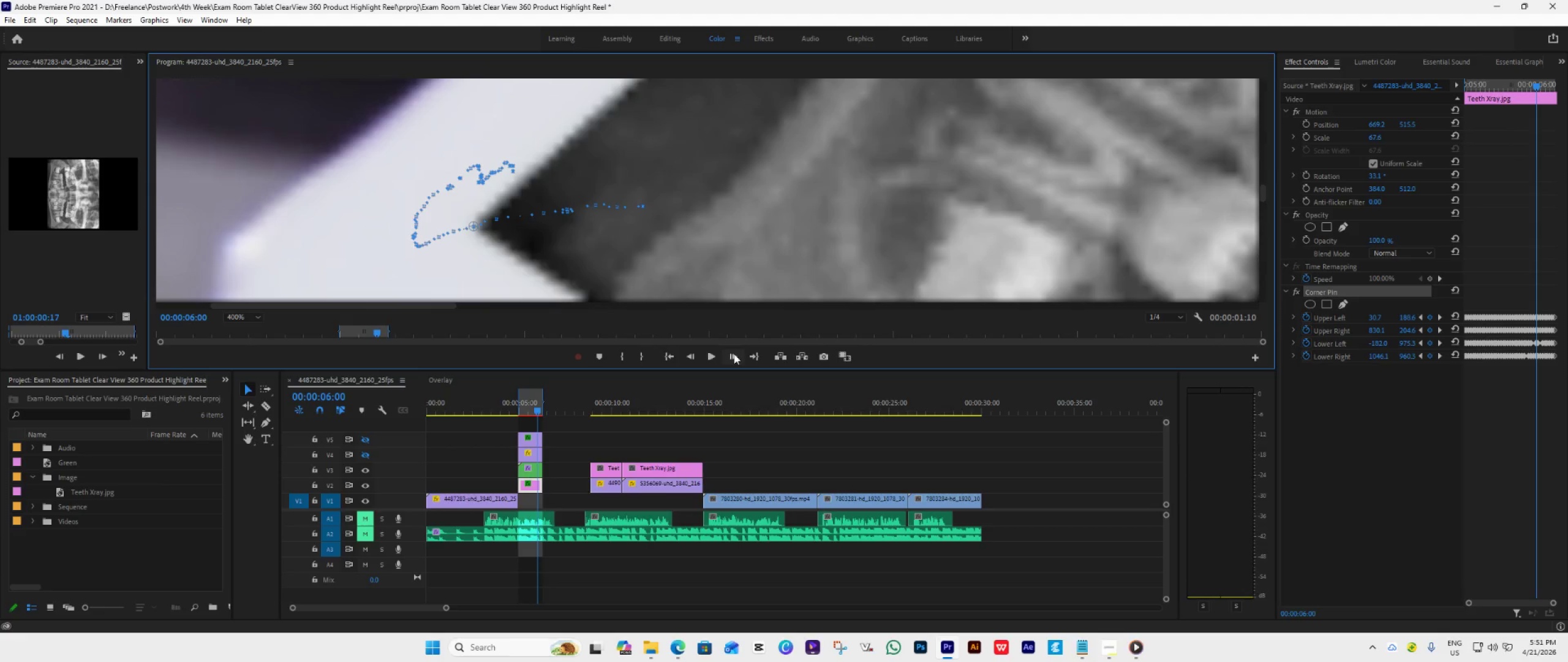 
triple_click([734, 354])
 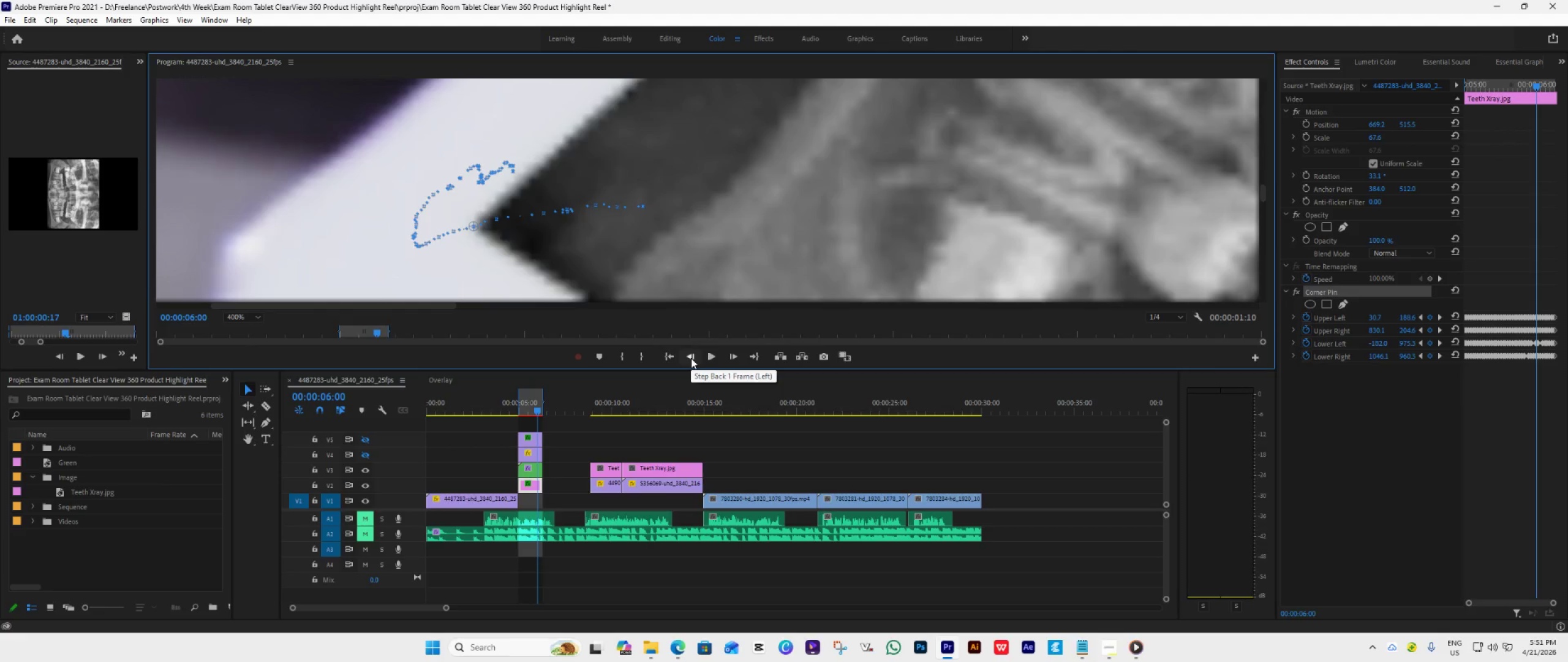 
left_click([691, 358])
 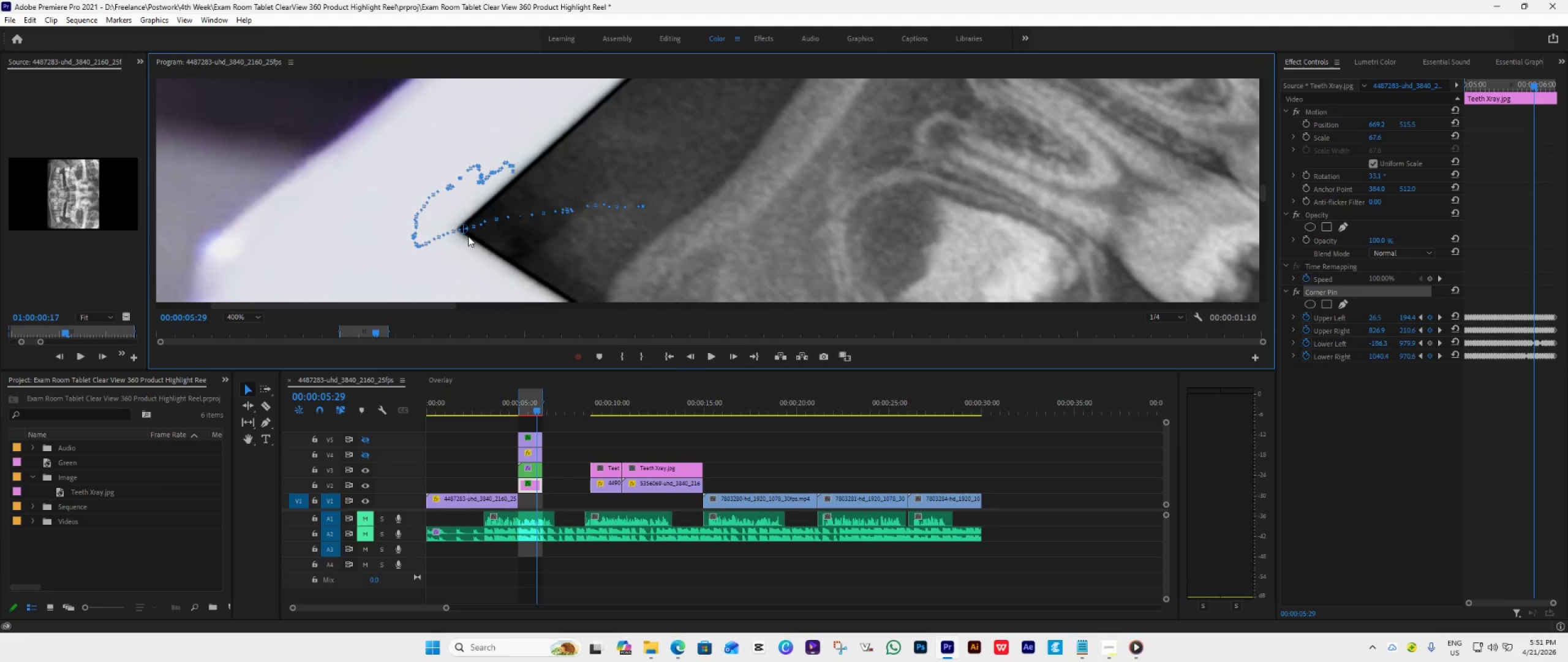 
left_click_drag(start_coordinate=[464, 232], to_coordinate=[453, 230])
 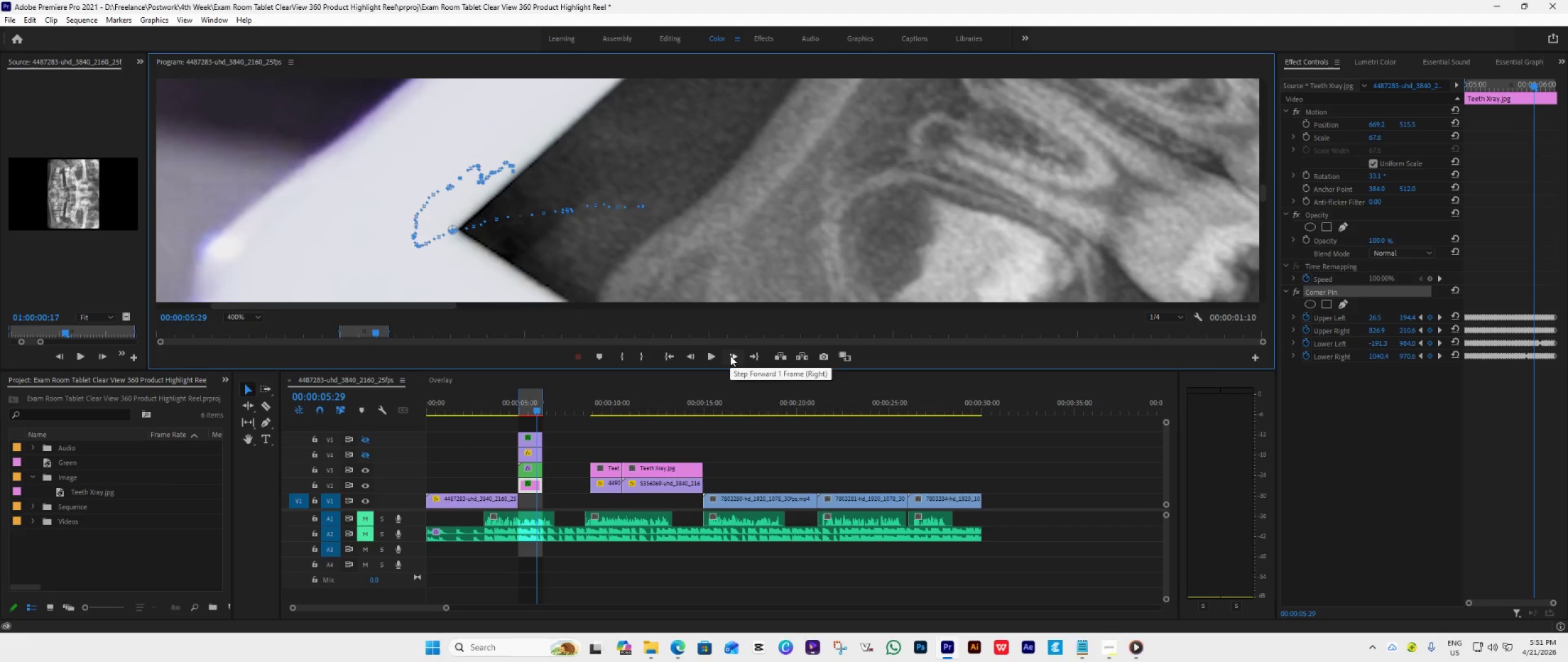 
left_click([730, 356])
 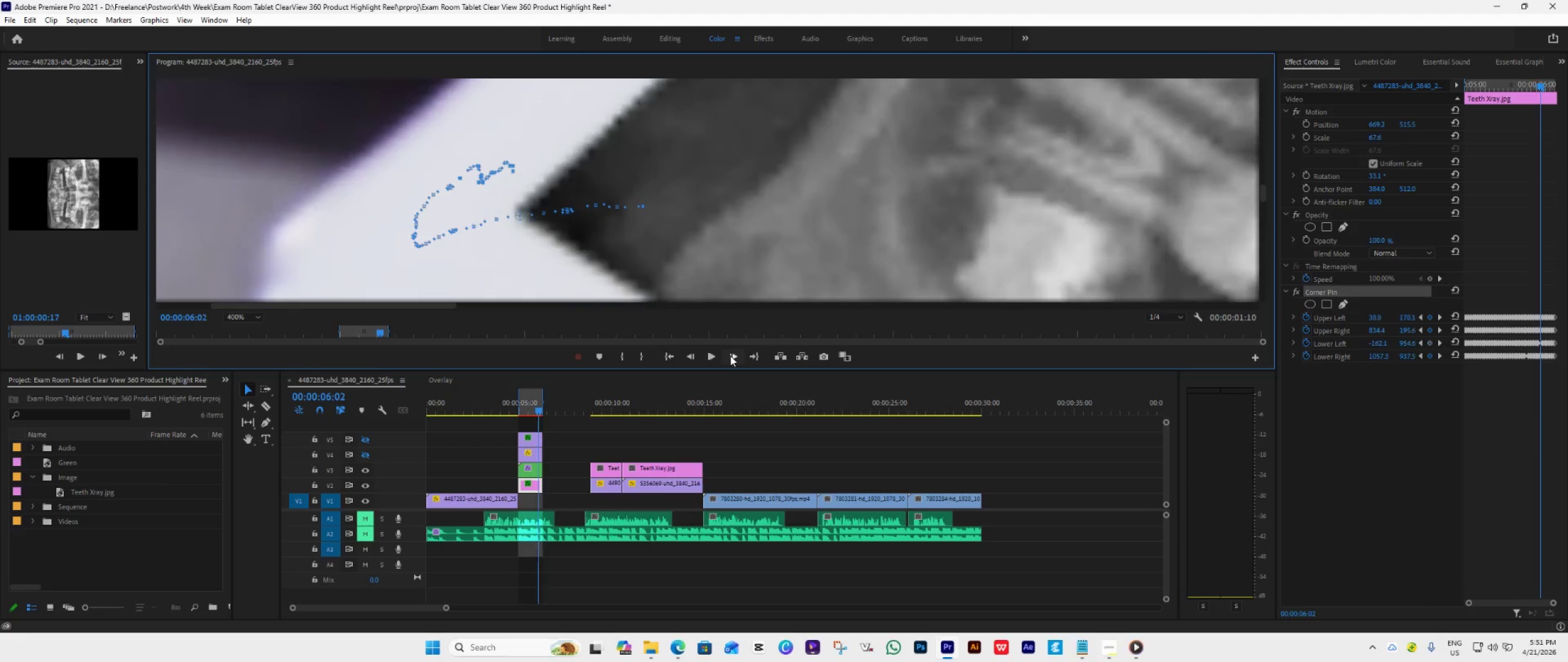 
double_click([730, 356])
 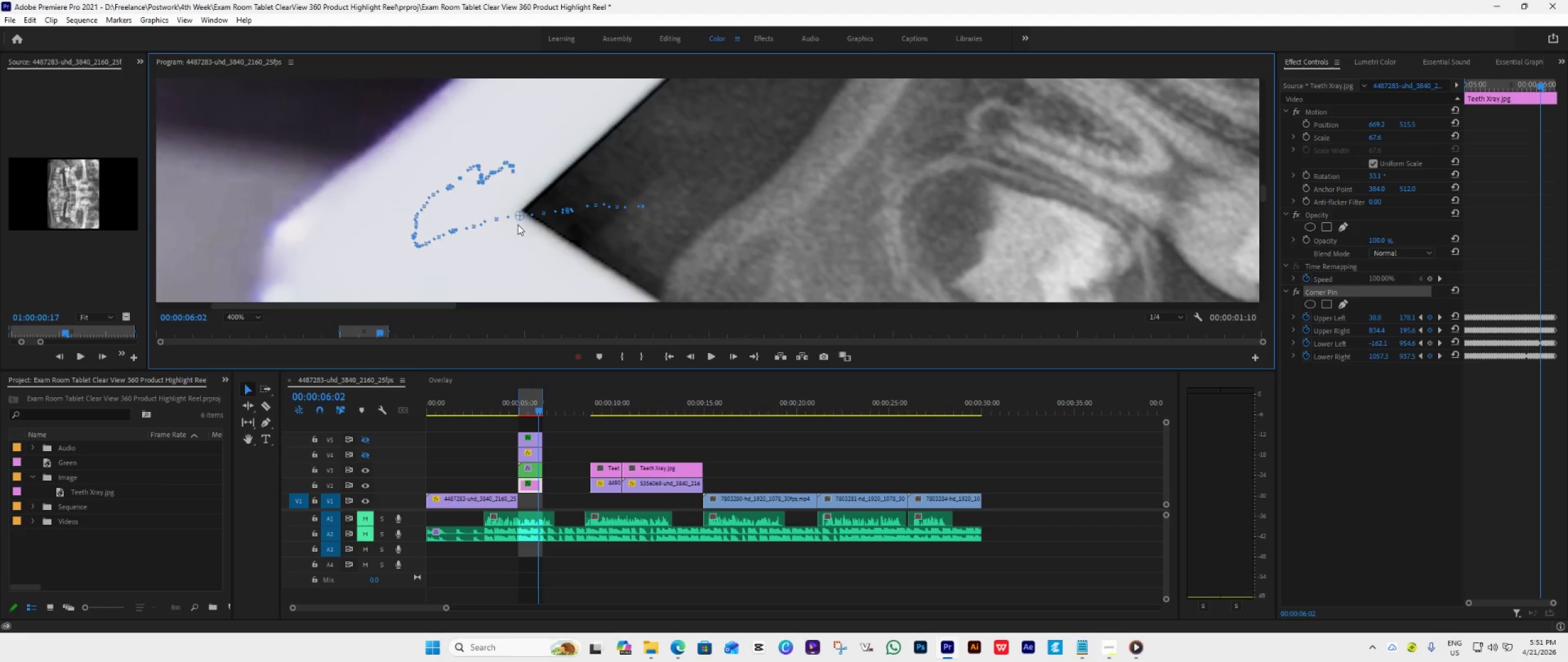 
left_click_drag(start_coordinate=[521, 216], to_coordinate=[518, 211])
 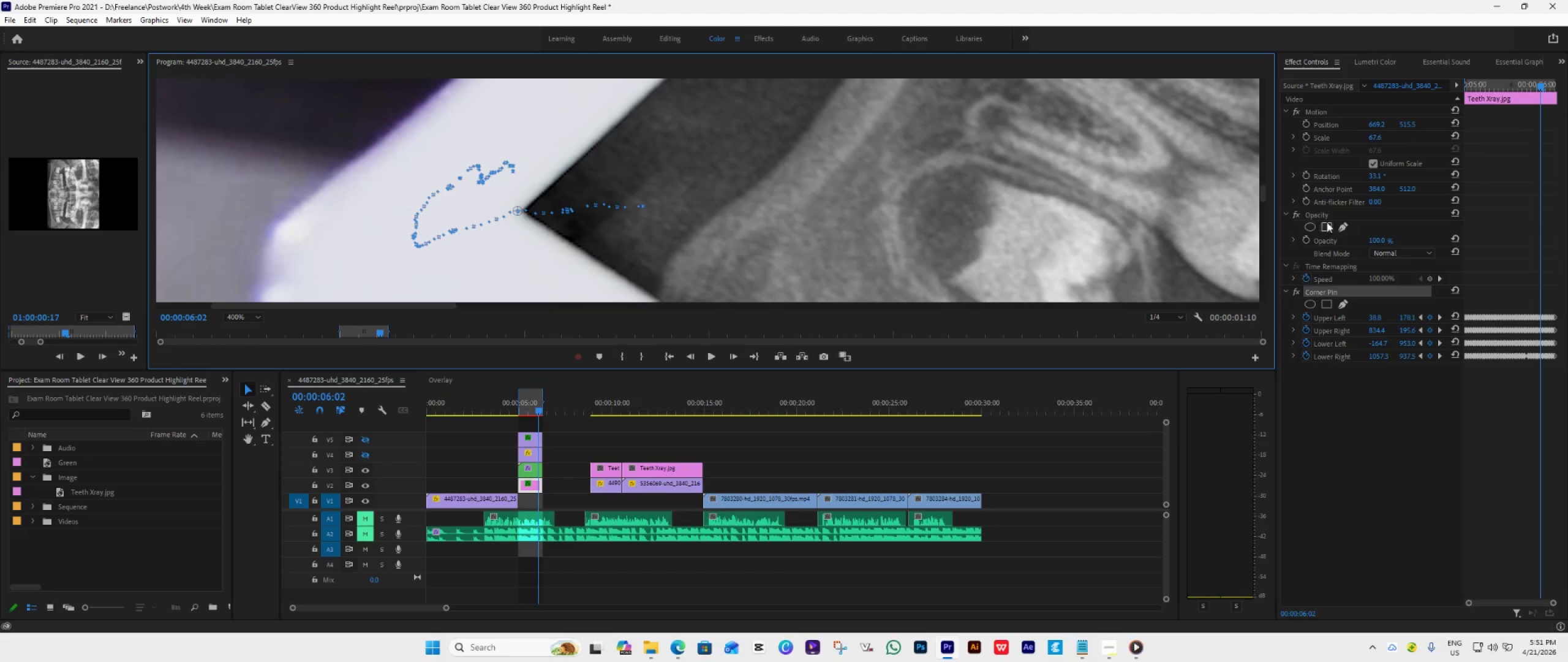 
wait(6.73)
 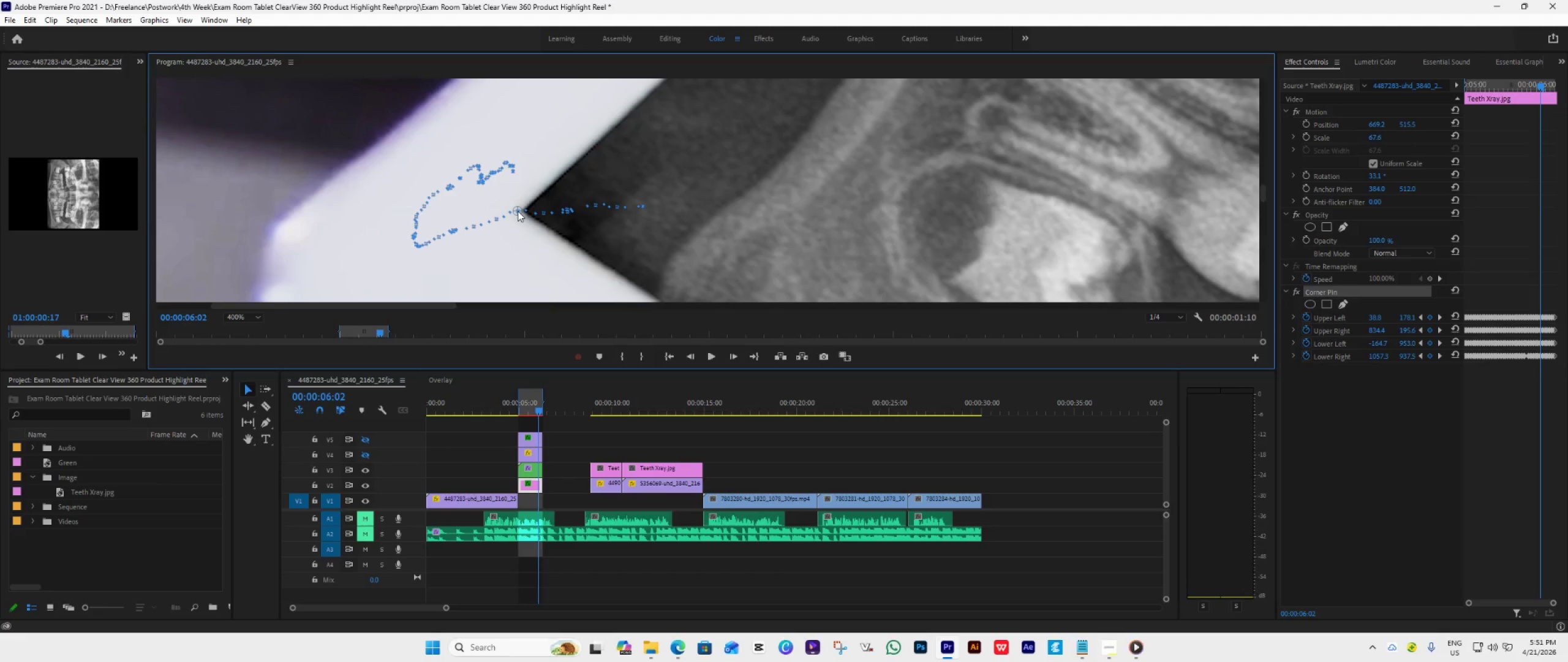 
left_click_drag(start_coordinate=[1544, 88], to_coordinate=[1529, 95])
 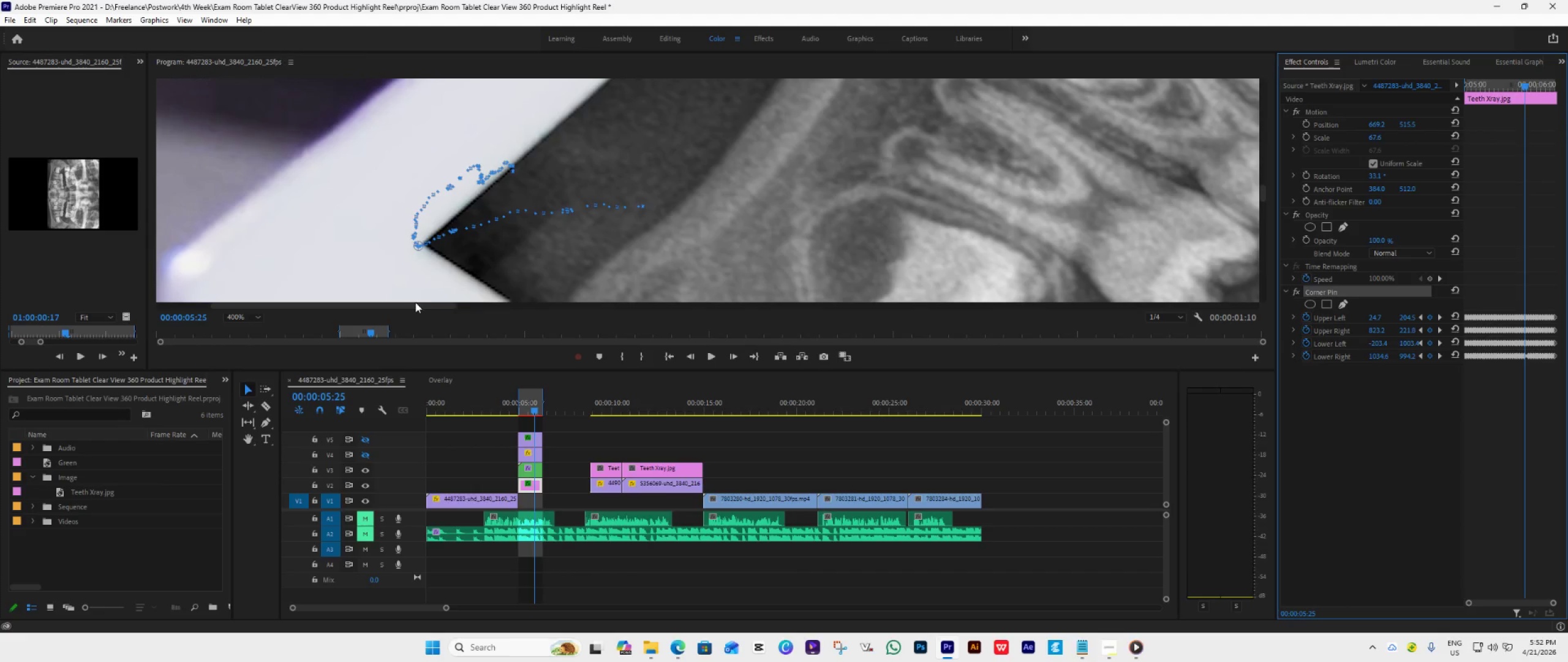 
left_click_drag(start_coordinate=[414, 306], to_coordinate=[845, 373])
 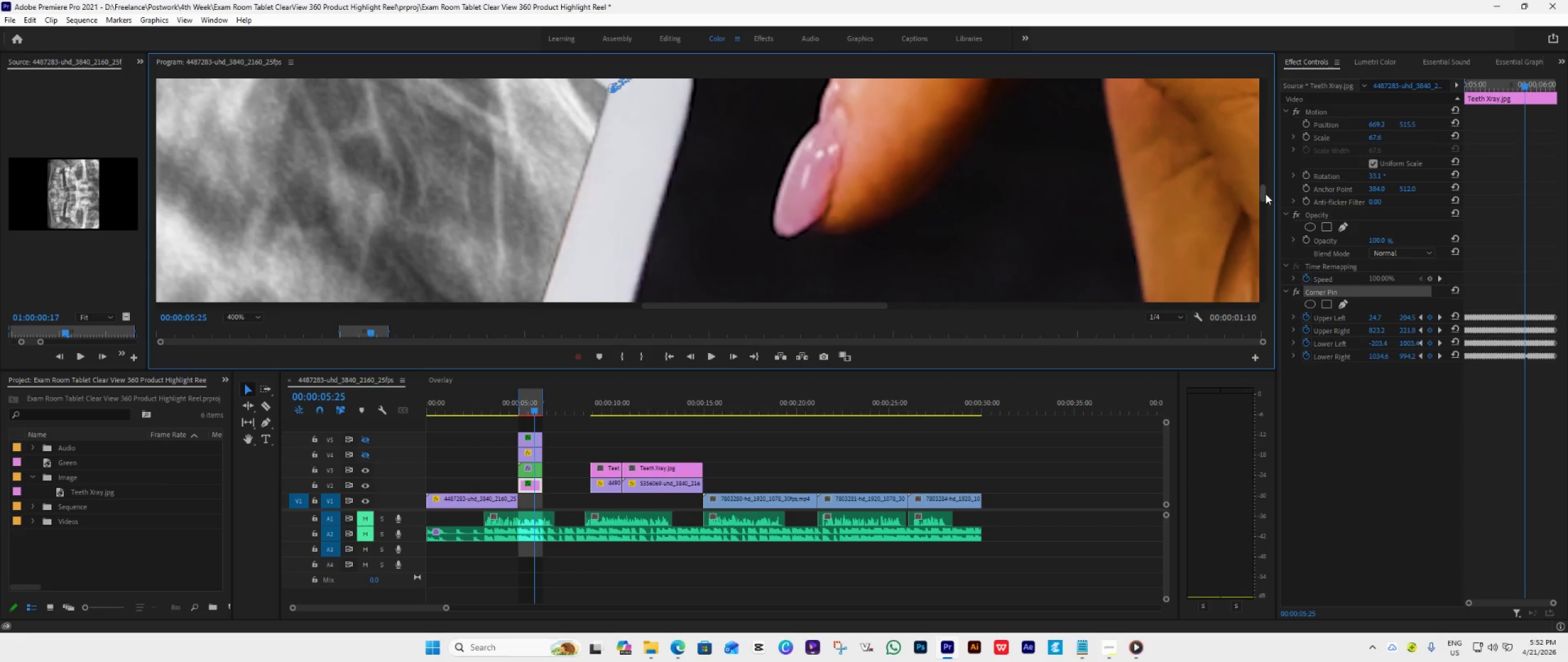 
left_click_drag(start_coordinate=[1265, 194], to_coordinate=[1256, 281])
 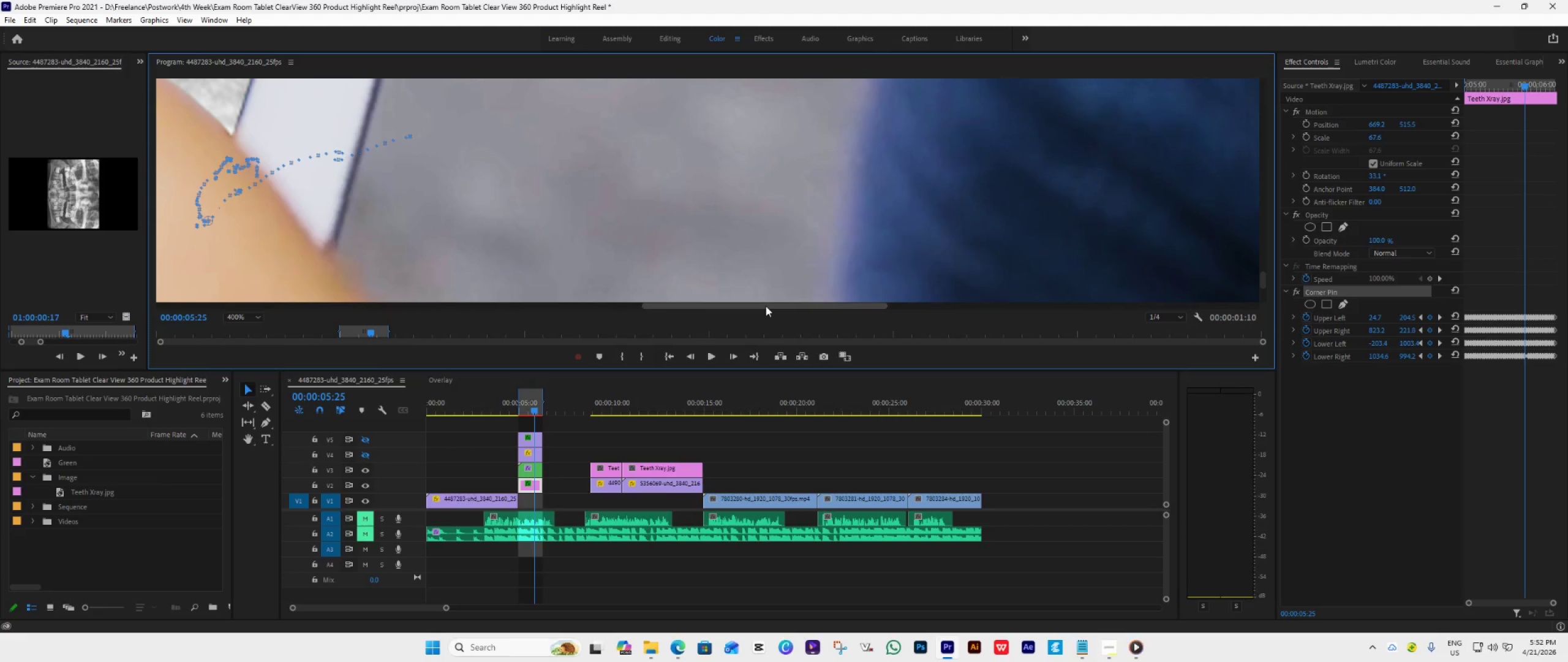 
left_click_drag(start_coordinate=[766, 306], to_coordinate=[659, 303])
 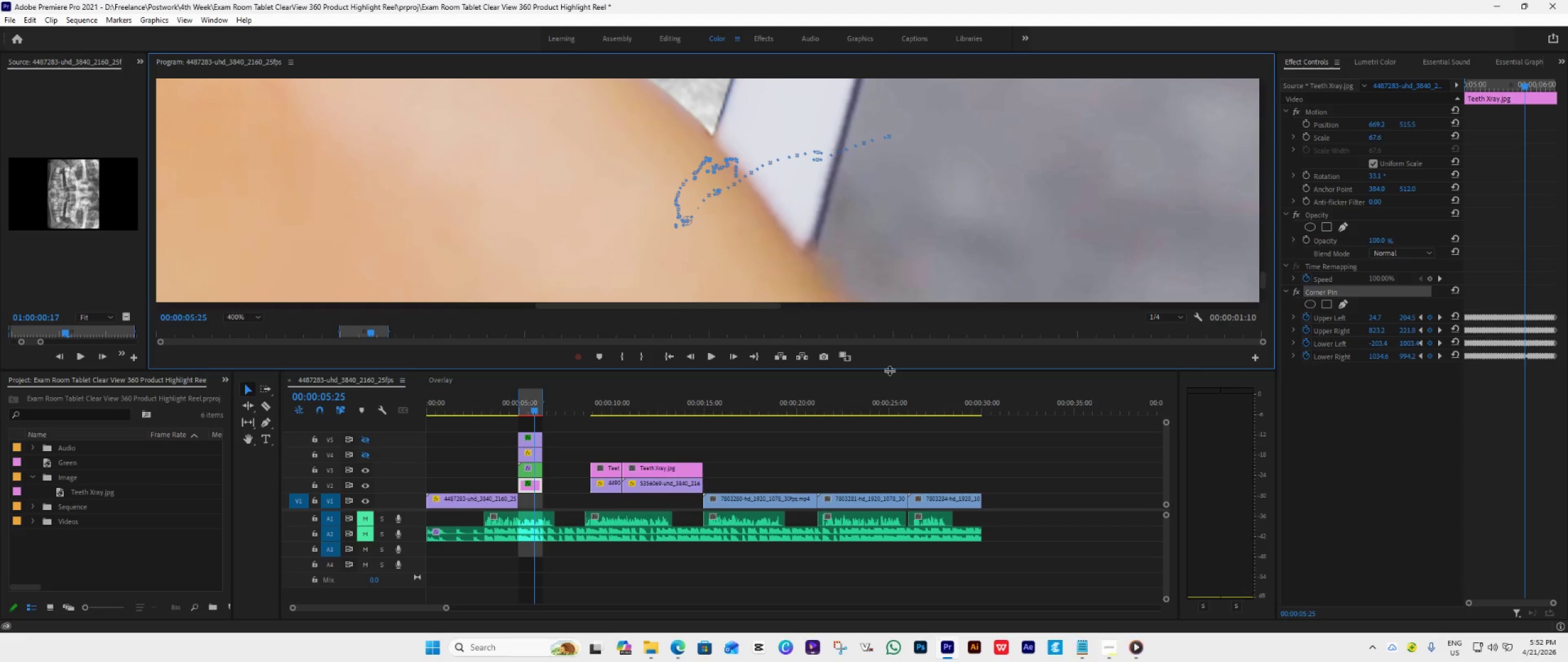 
left_click_drag(start_coordinate=[889, 370], to_coordinate=[896, 527])
 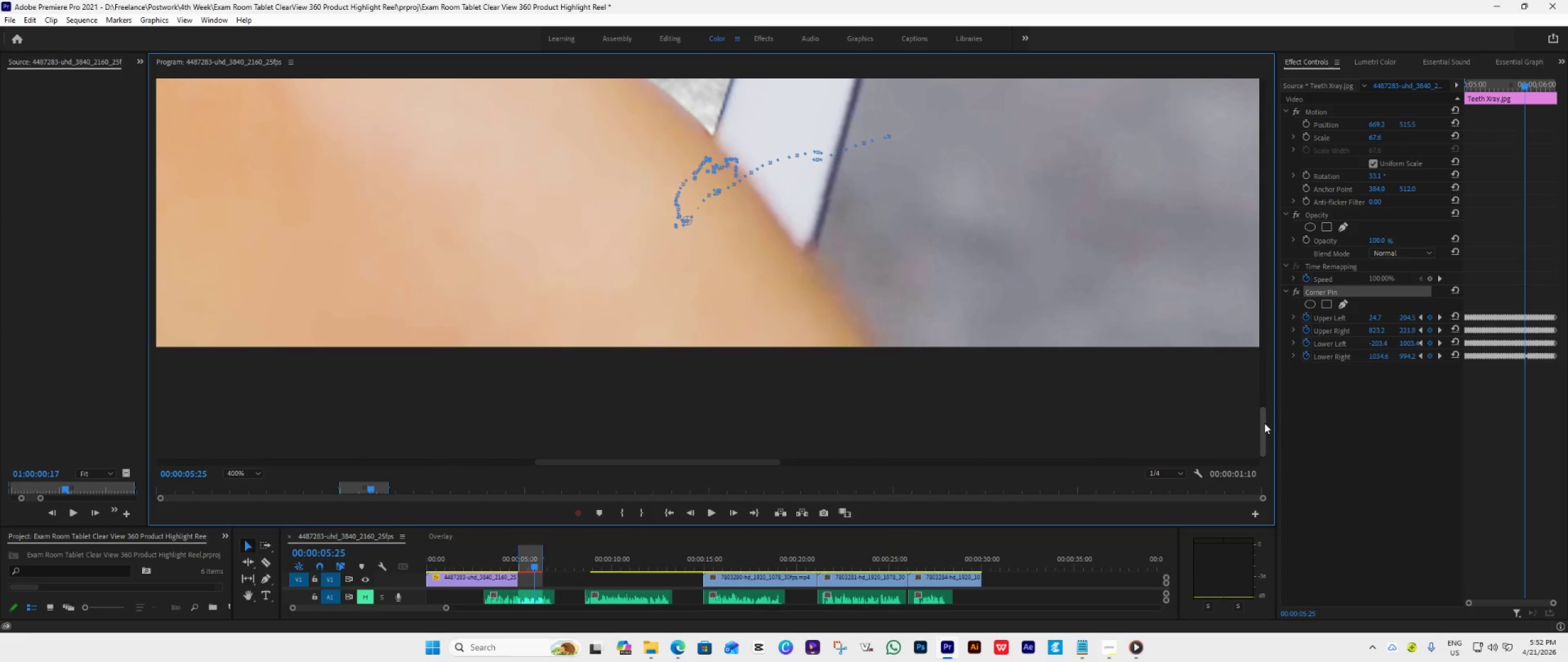 
left_click_drag(start_coordinate=[1264, 422], to_coordinate=[1264, 399])
 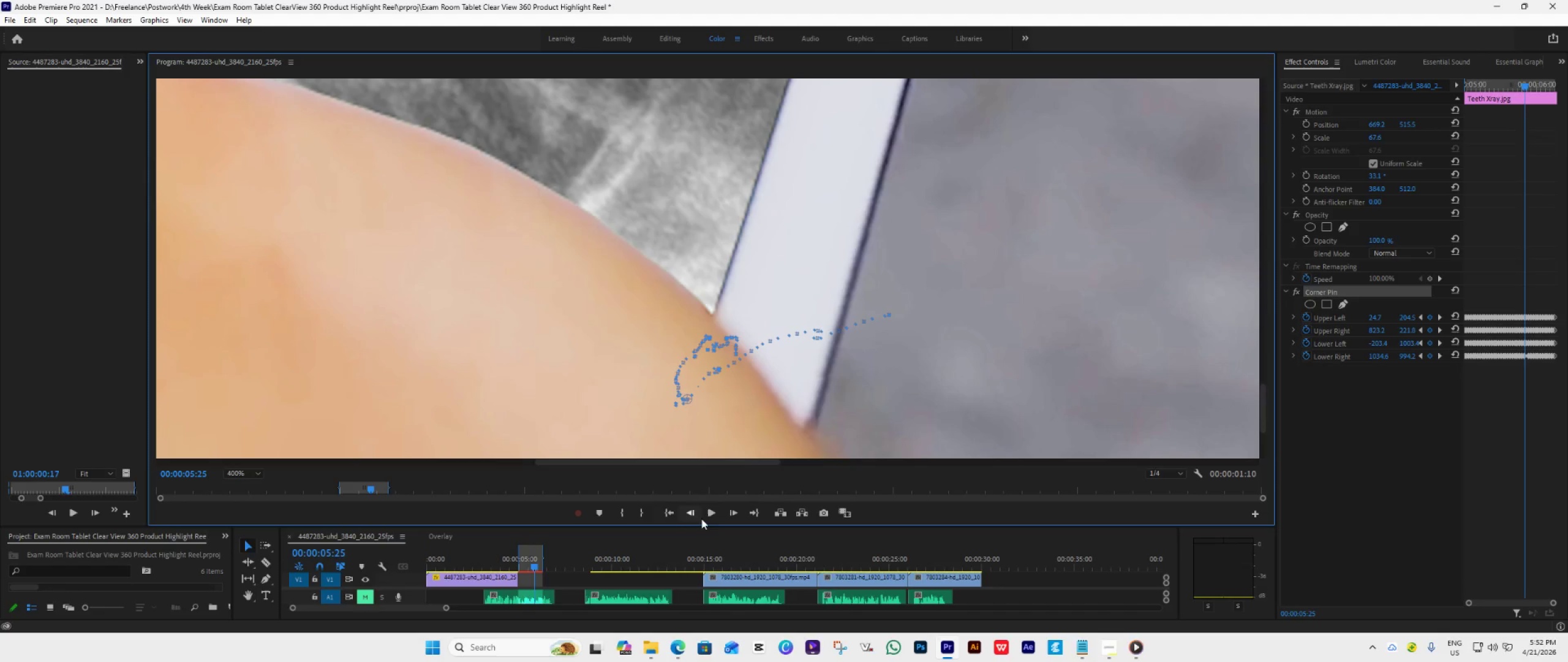 
left_click([732, 516])
 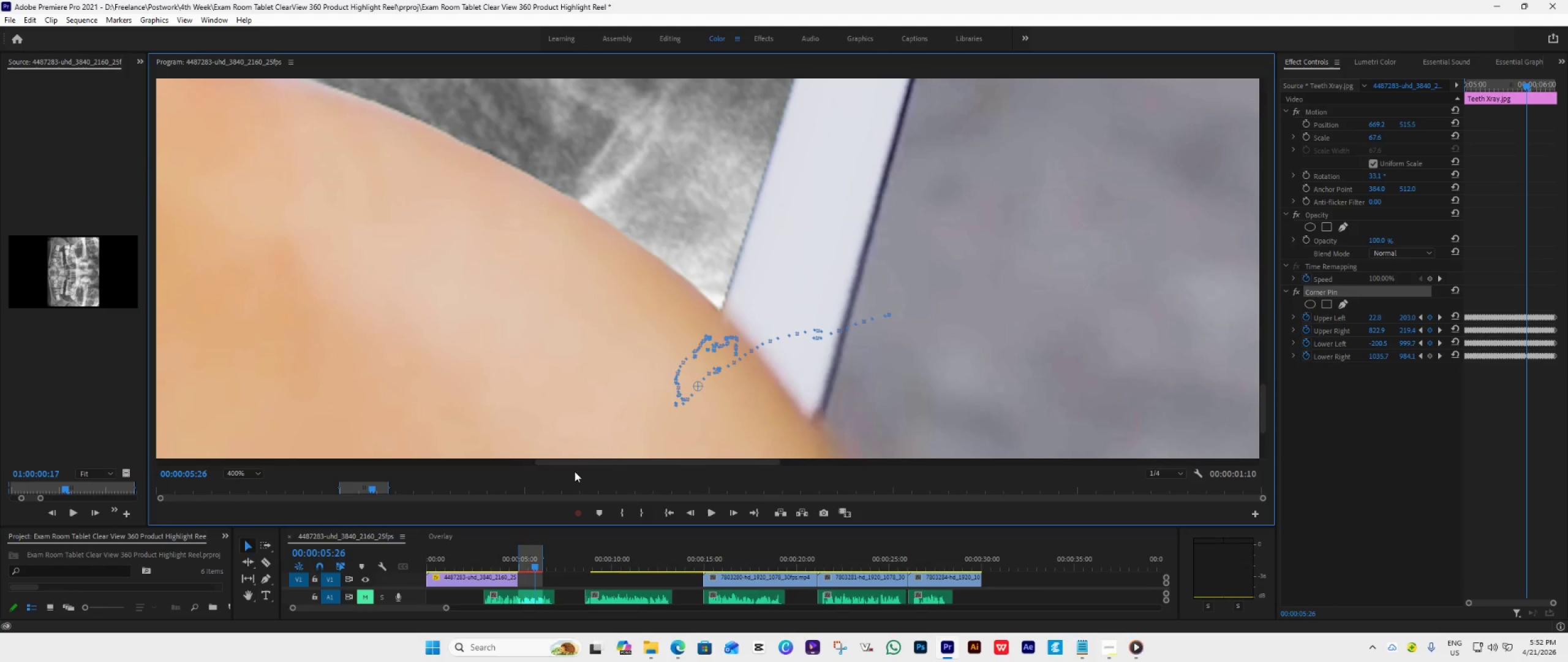 
left_click_drag(start_coordinate=[588, 464], to_coordinate=[527, 454])
 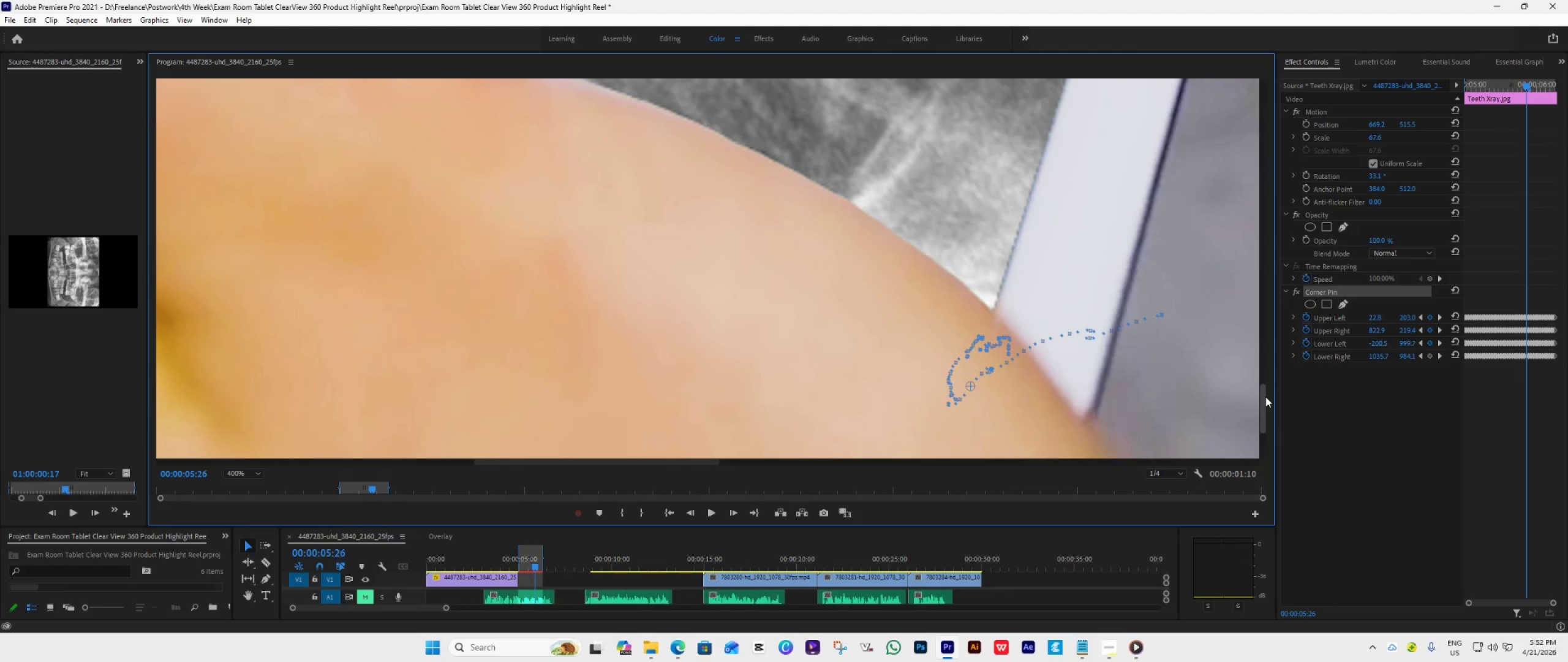 
left_click_drag(start_coordinate=[1265, 397], to_coordinate=[1262, 391])
 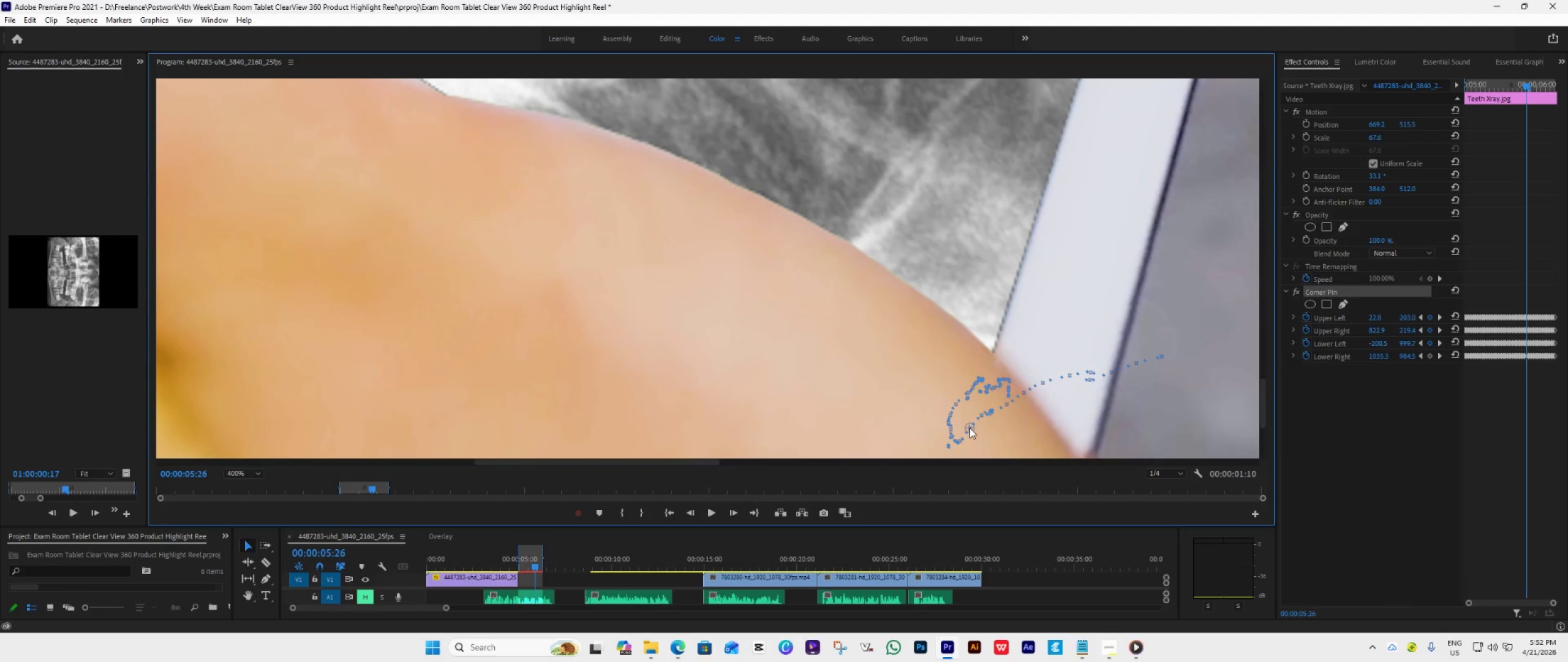 
wait(13.5)
 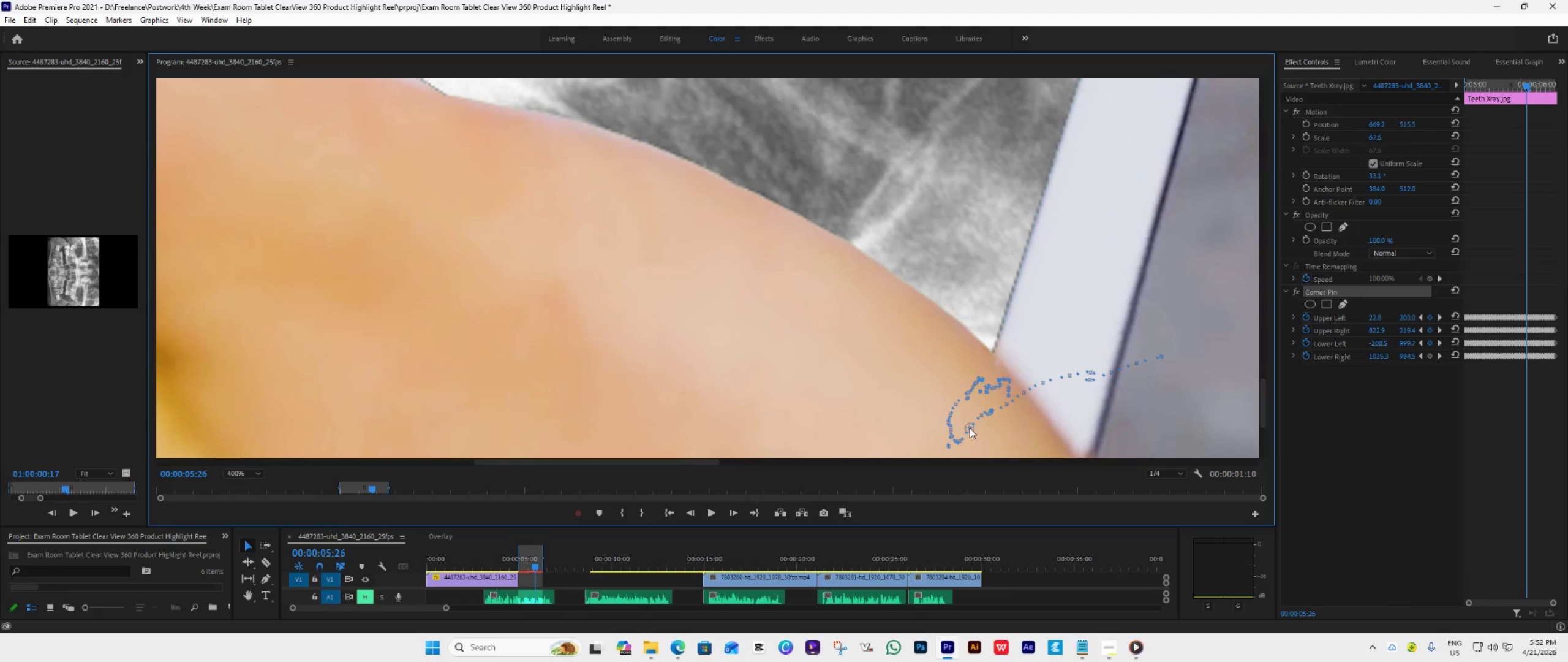 
left_click([244, 475])
 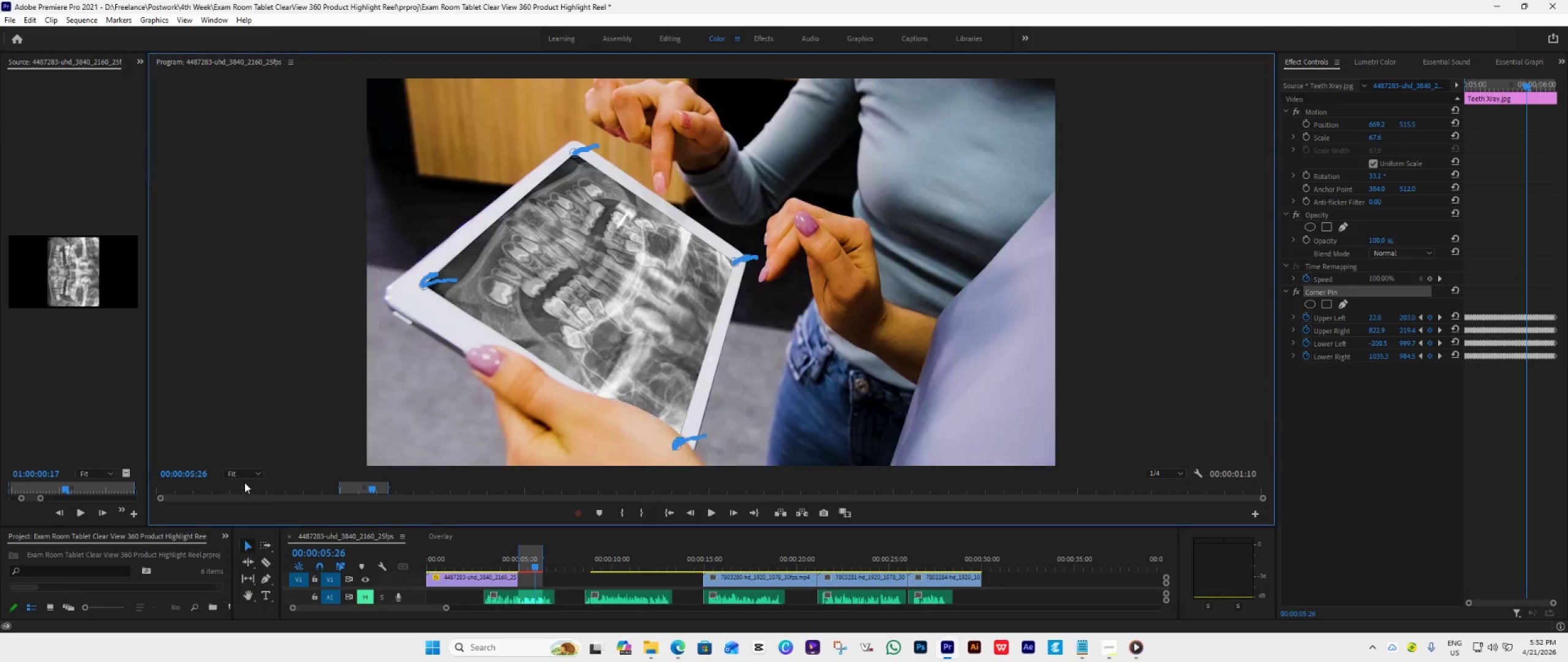 
left_click([244, 481])
 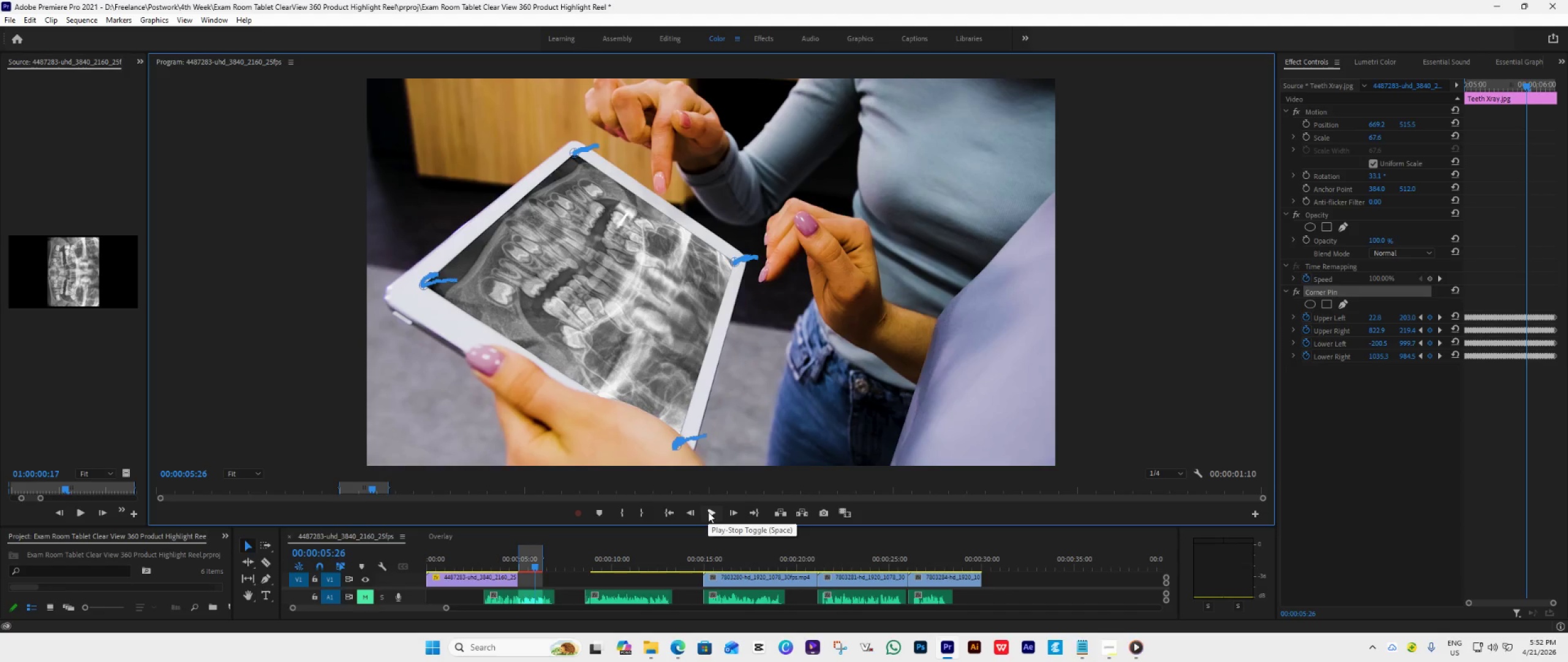 
left_click([708, 512])
 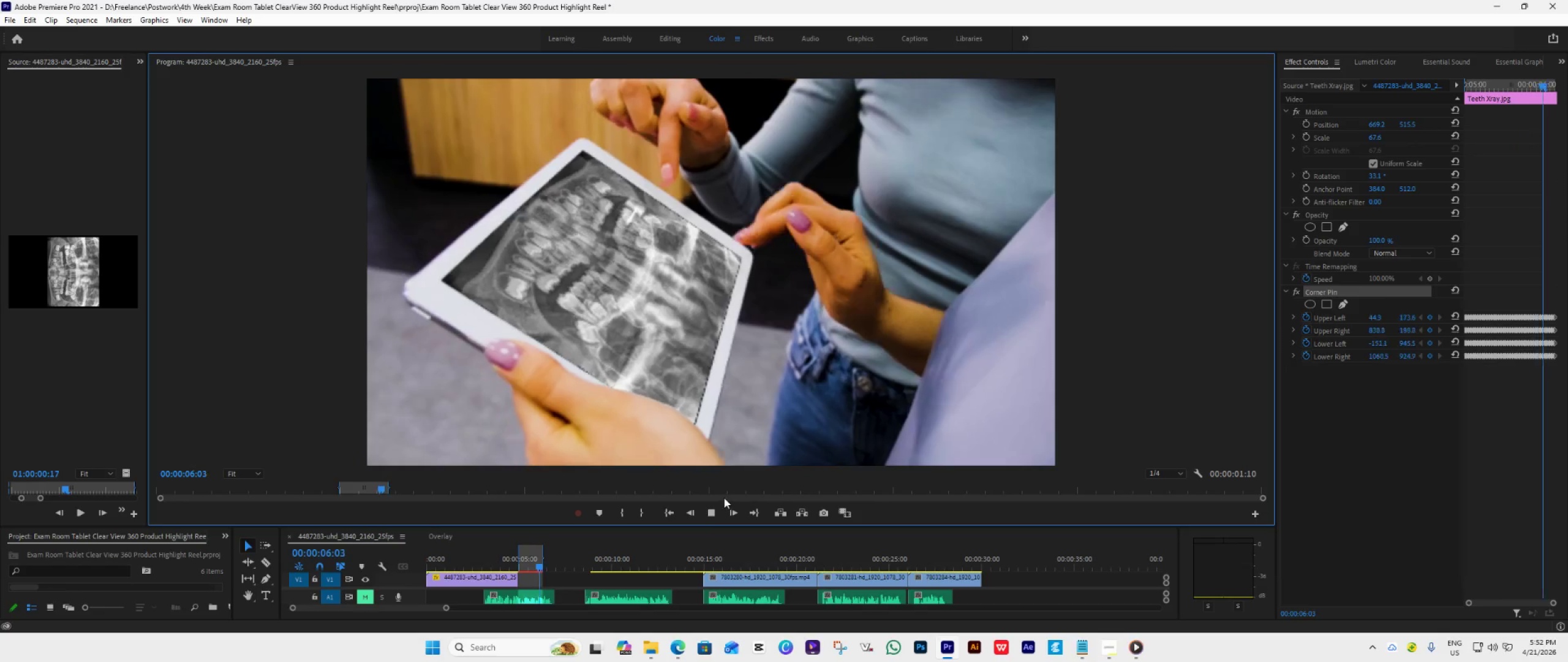 
wait(17.1)
 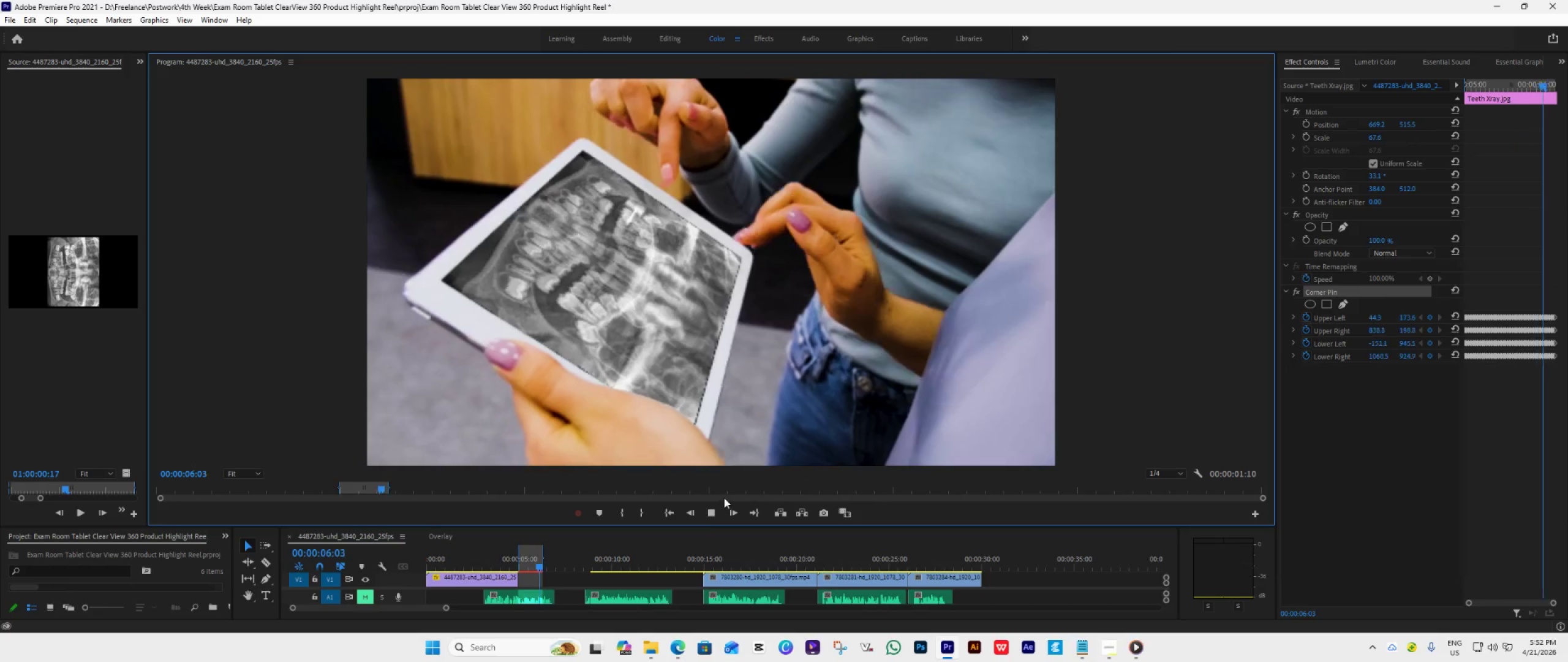 
left_click([711, 513])
 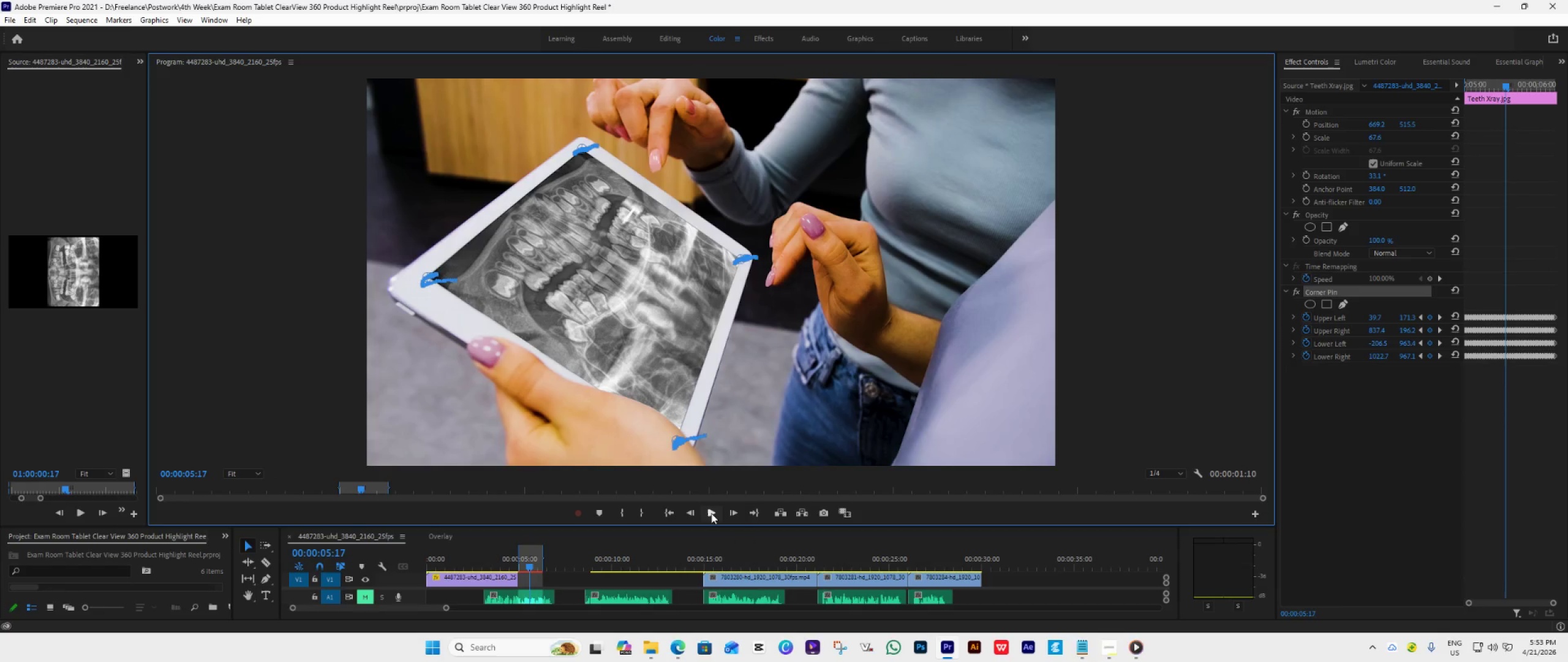 
key(Control+M)
 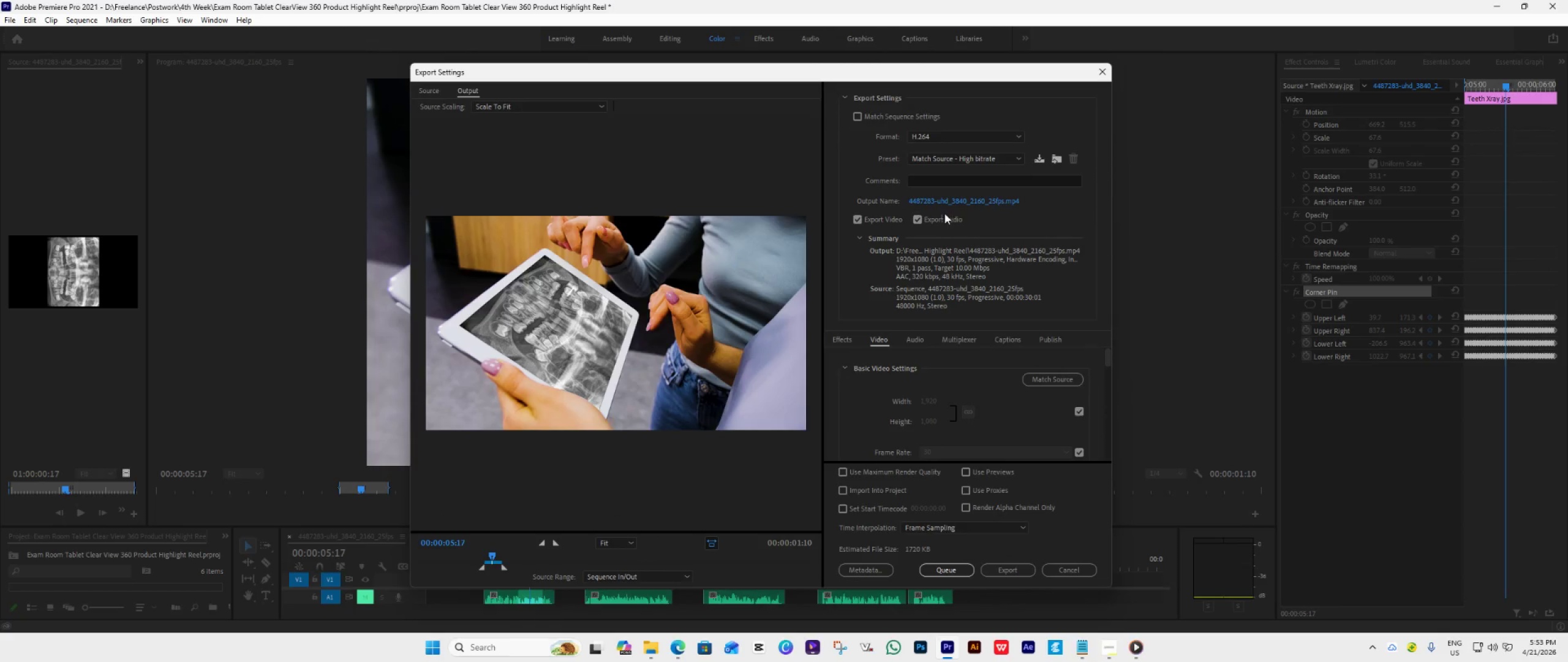 
left_click([948, 205])
 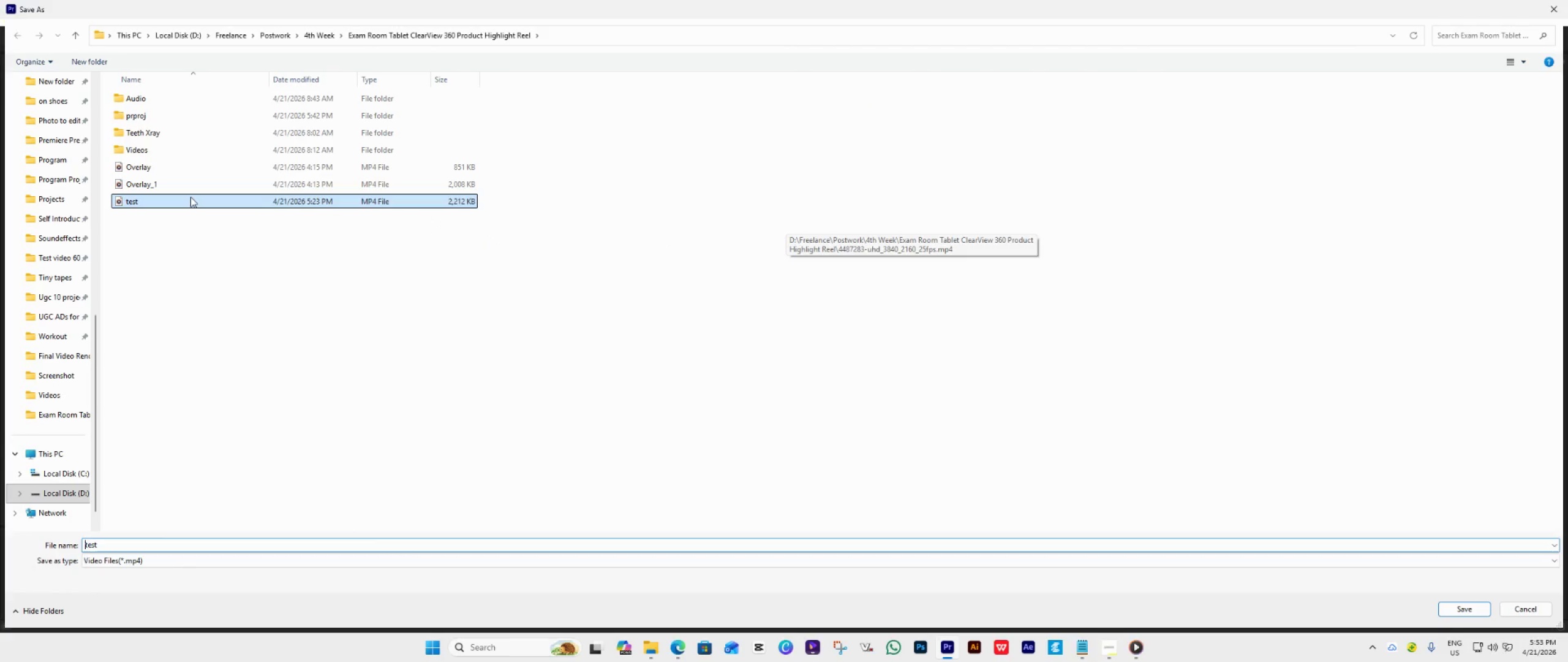 
left_click([190, 197])
 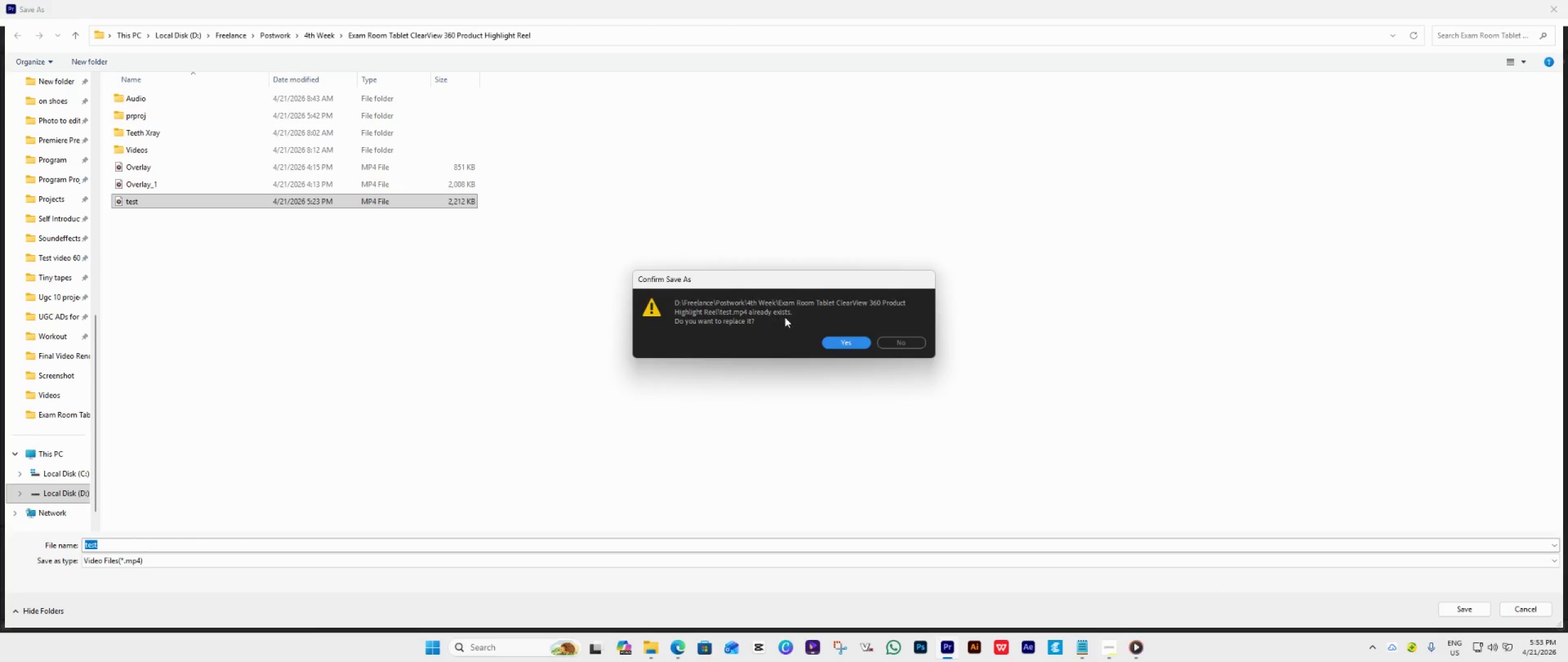 
left_click([844, 343])
 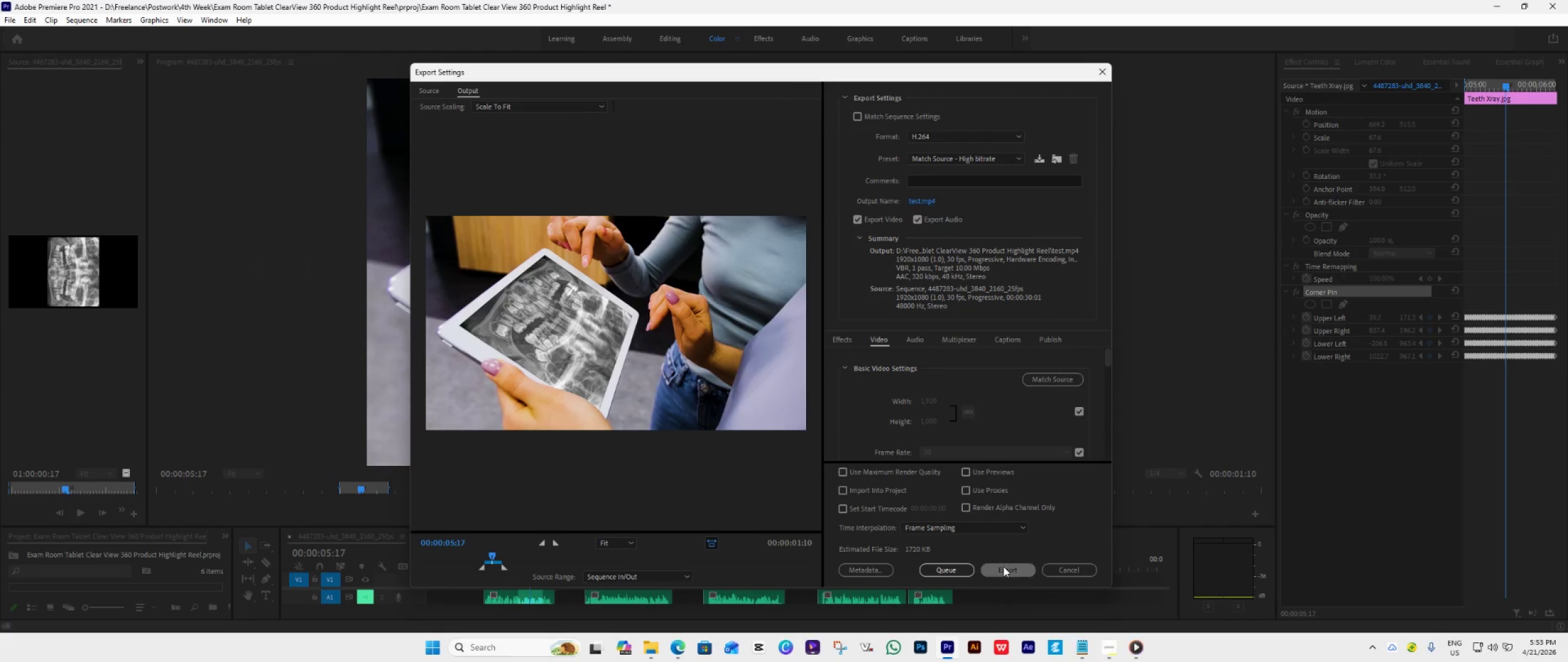 
left_click([1003, 566])
 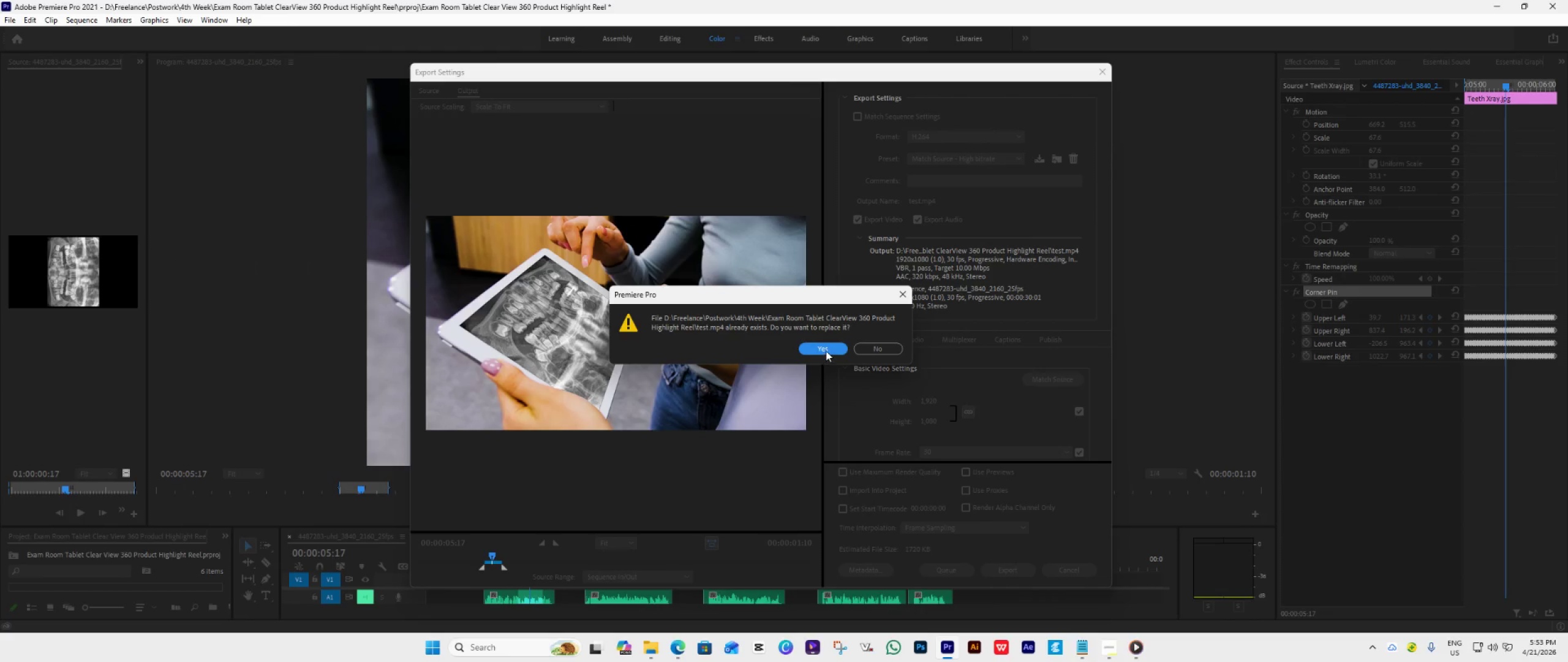 
left_click([826, 351])
 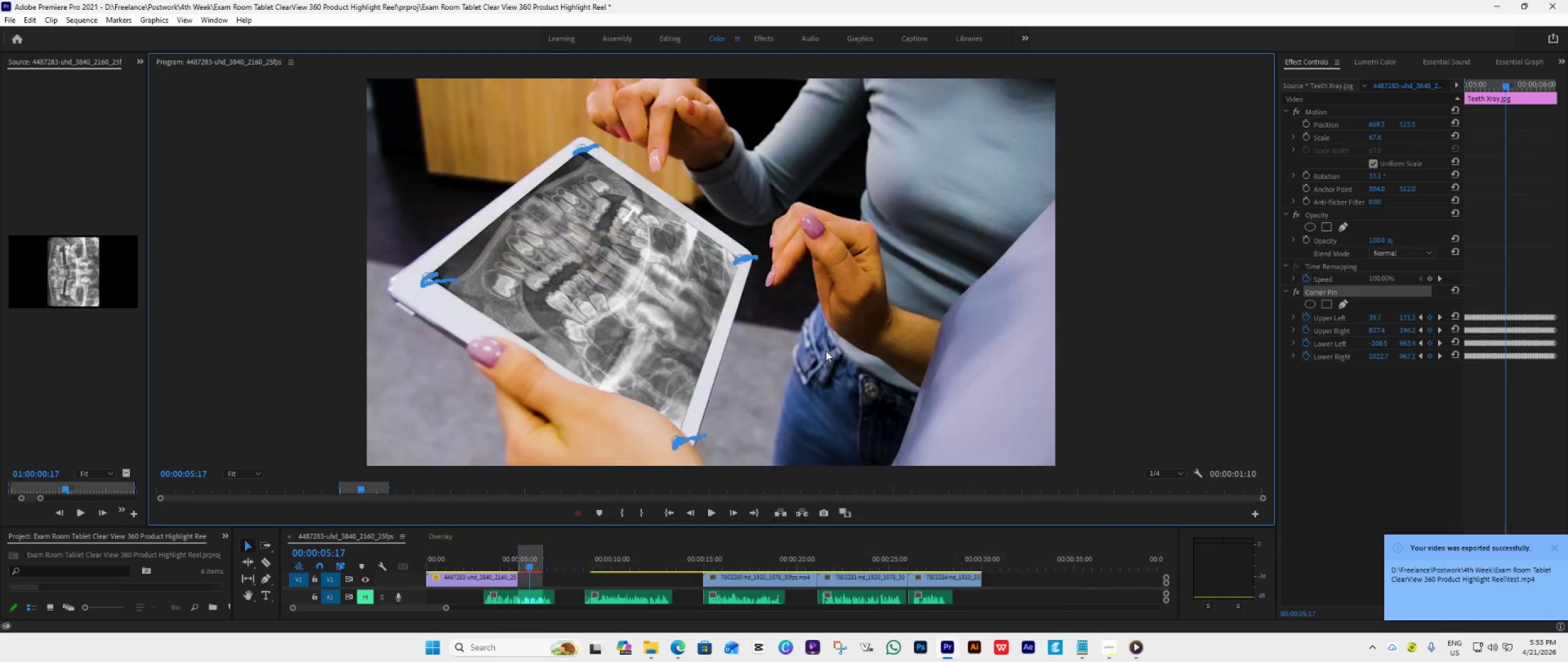 
key(Control+S)
 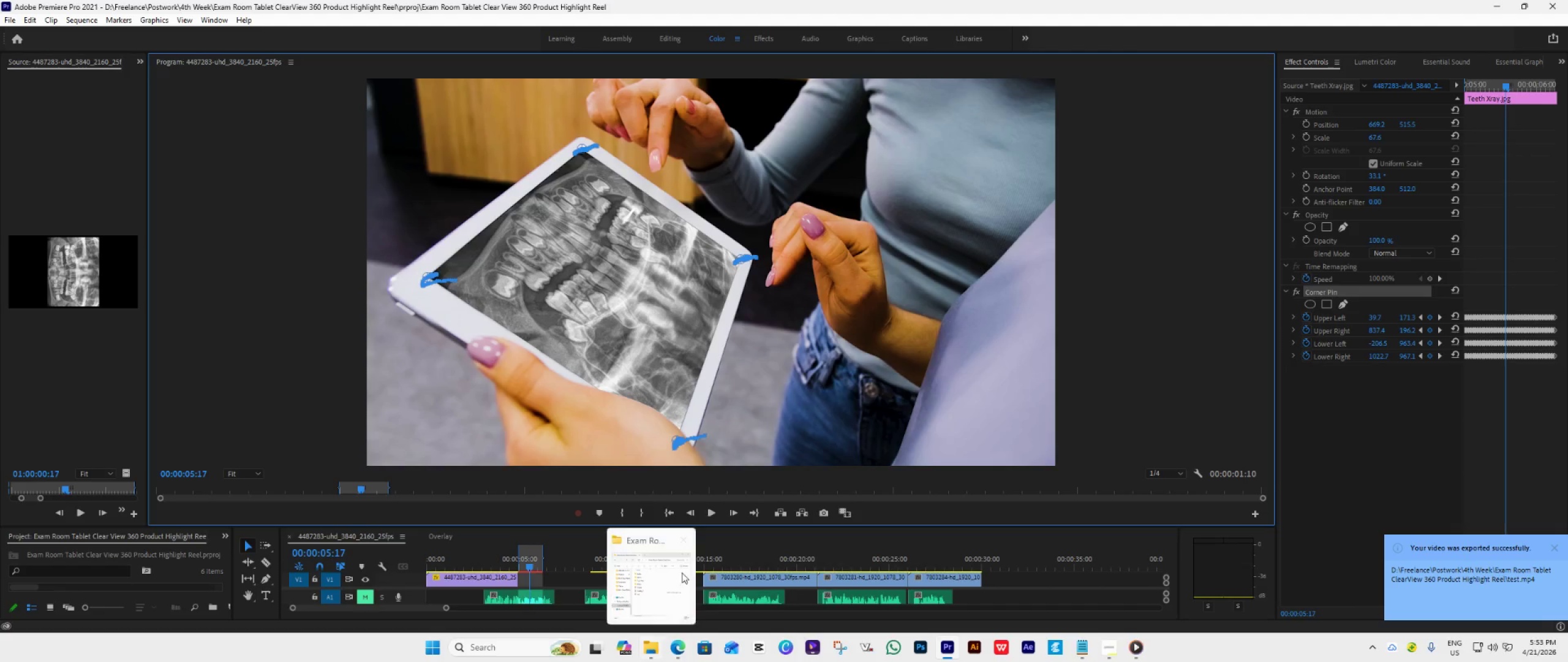 
left_click([651, 595])
 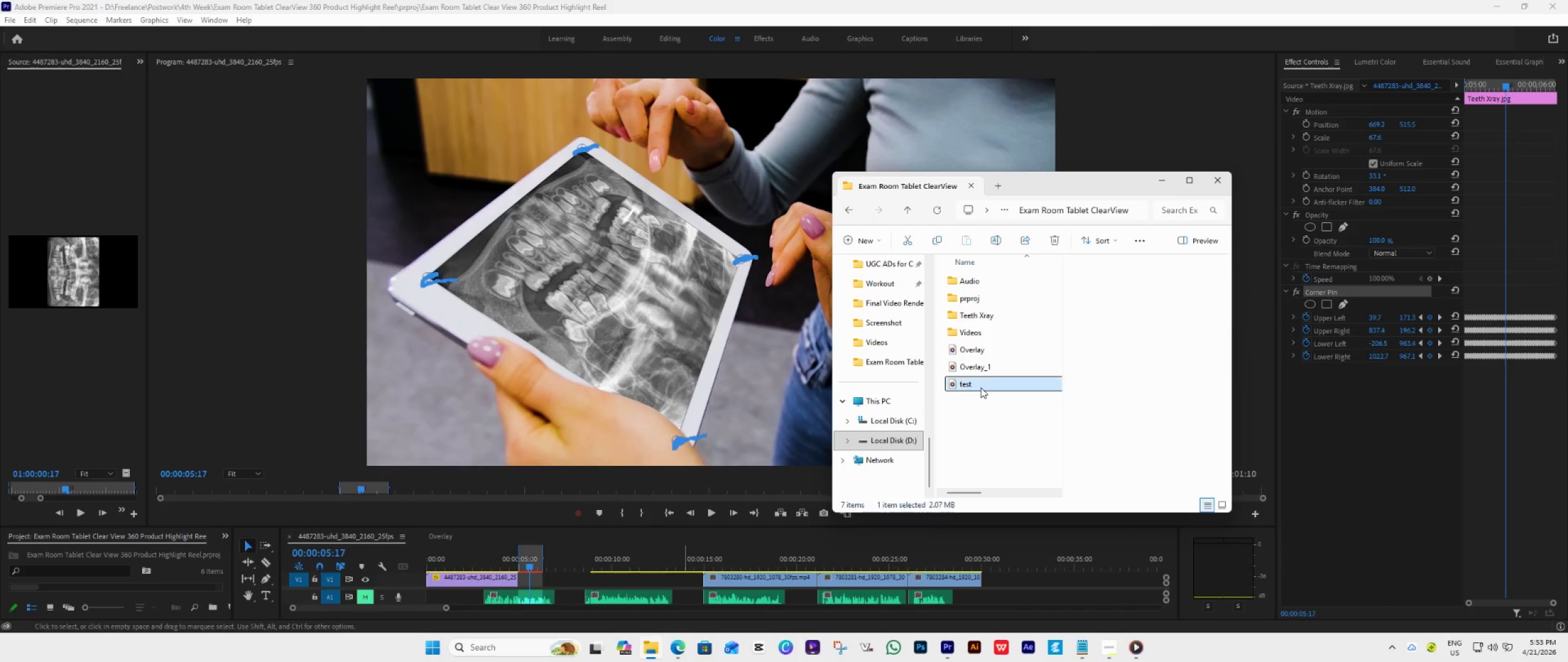 
double_click([981, 387])
 